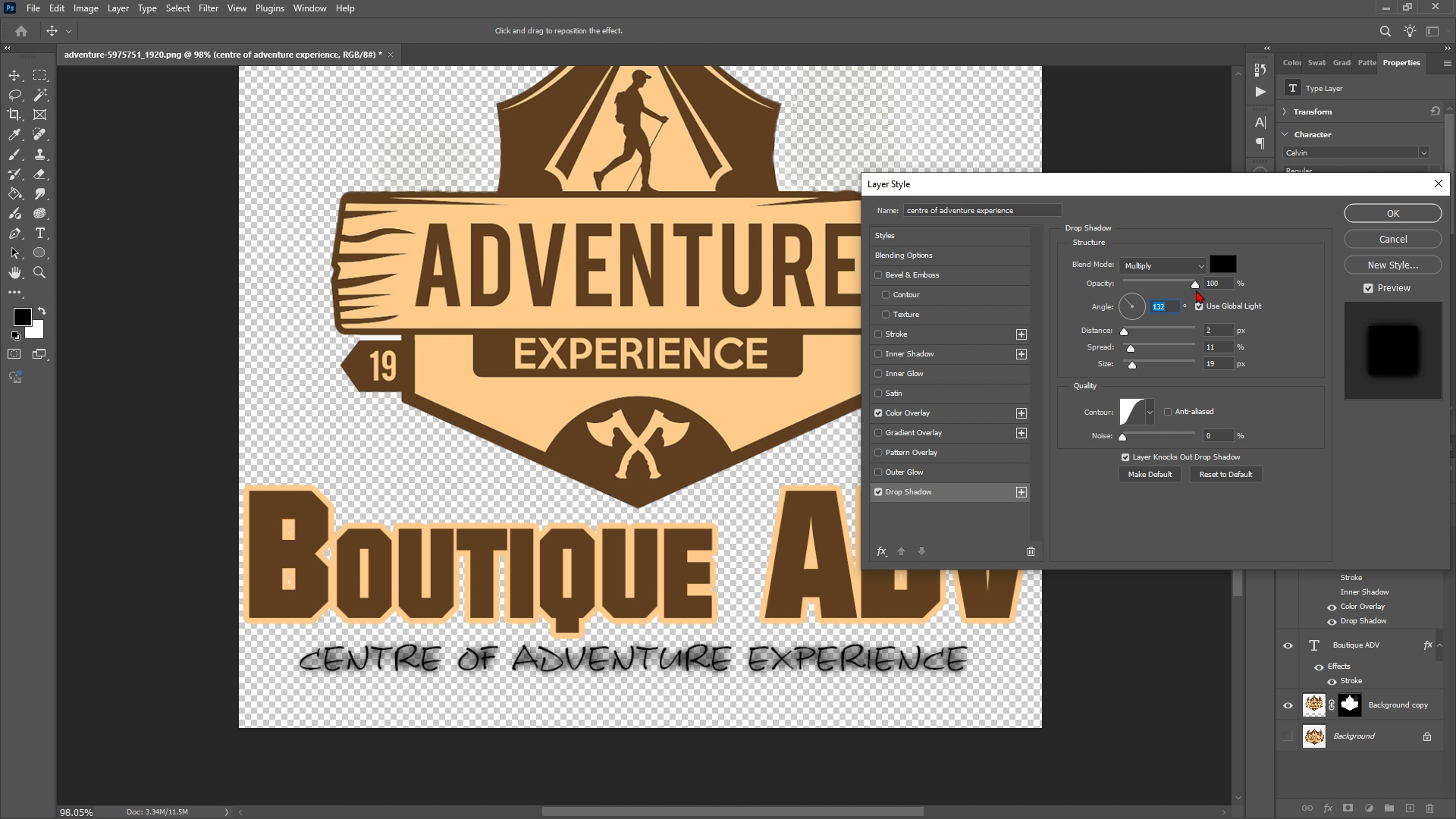 
left_click_drag(start_coordinate=[1194, 290], to_coordinate=[1151, 290])
 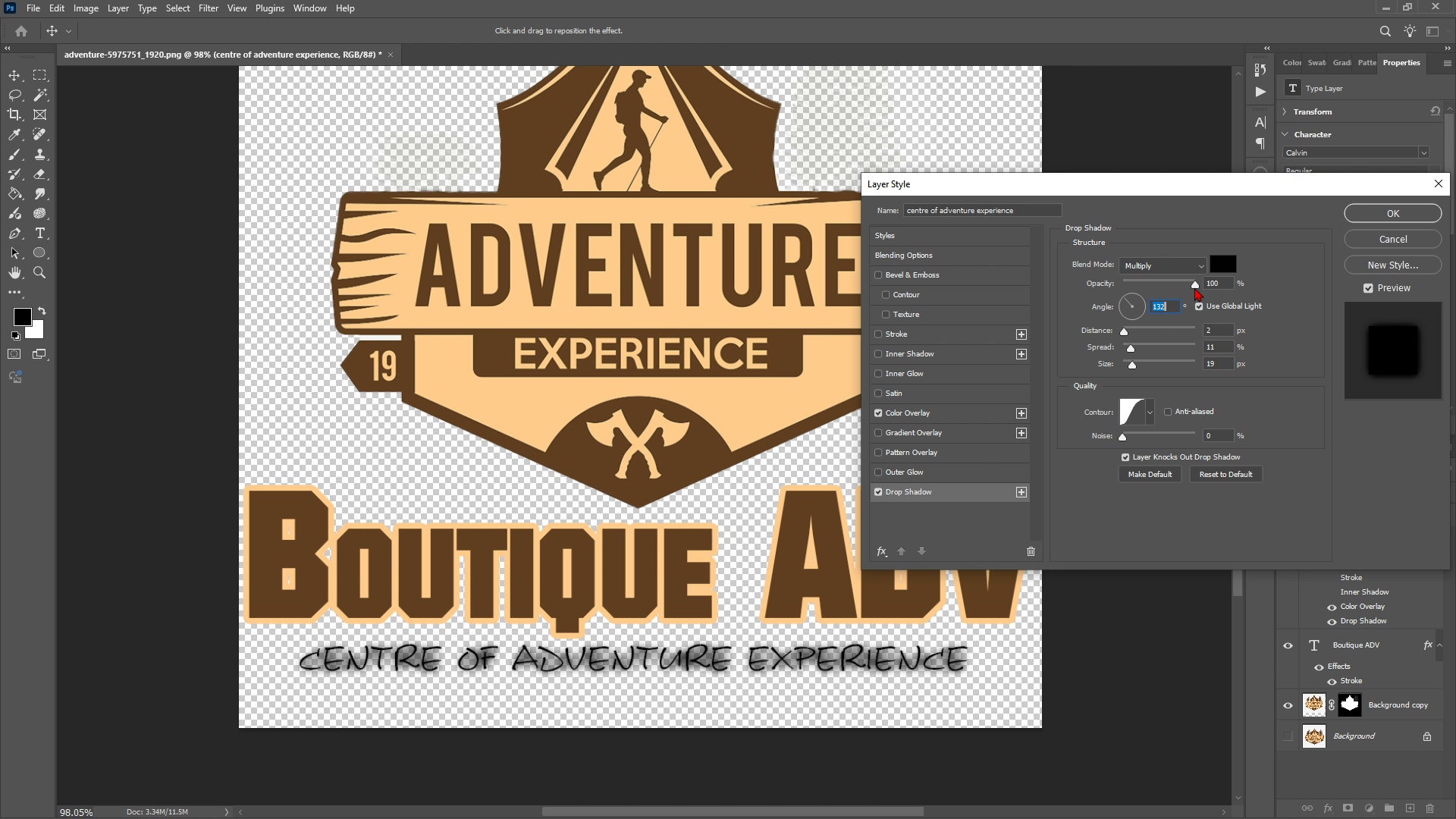 
left_click_drag(start_coordinate=[1194, 287], to_coordinate=[1148, 287])
 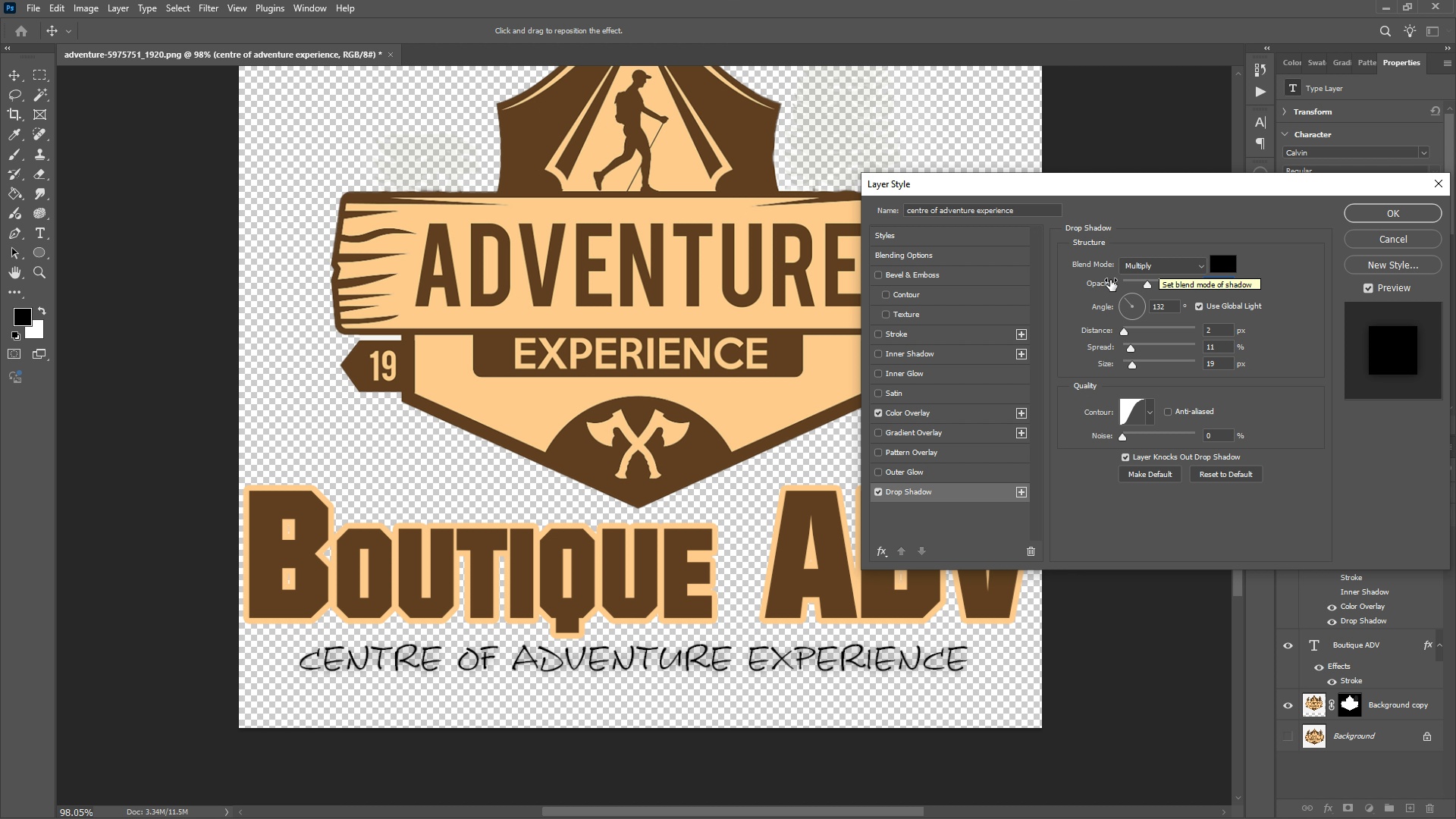 
wait(7.78)
 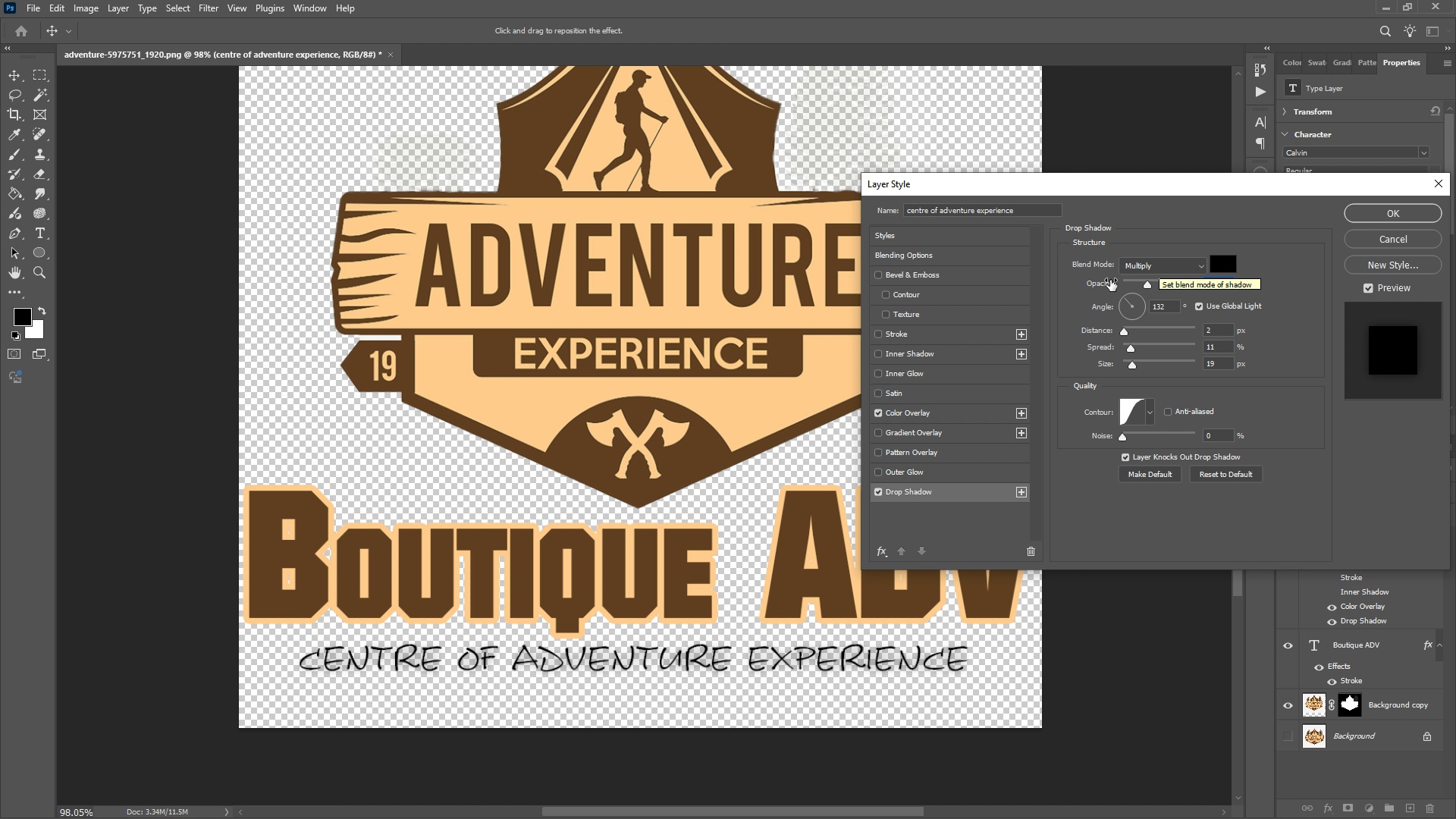 
left_click([1151, 416])
 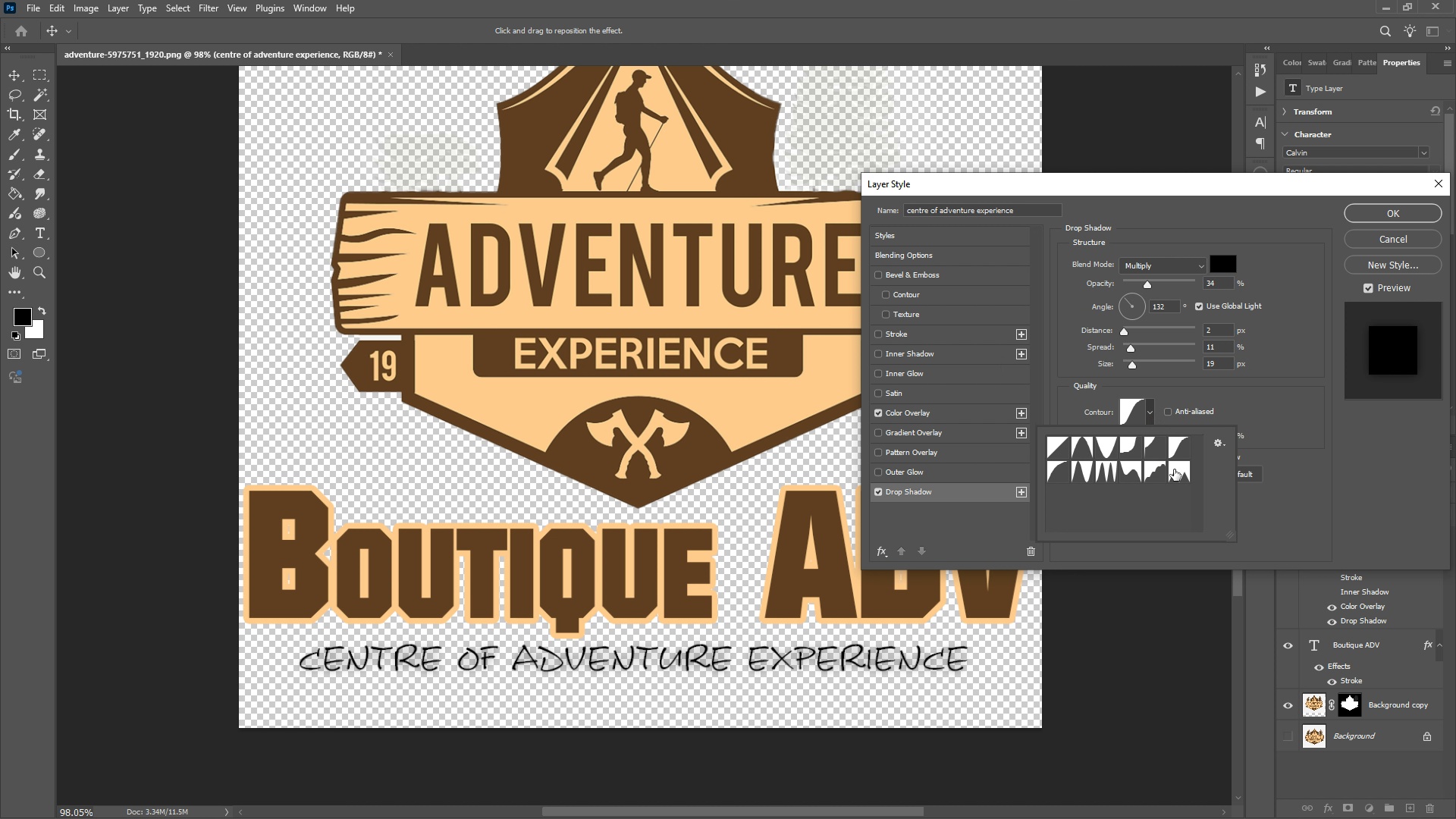 
left_click([1172, 472])
 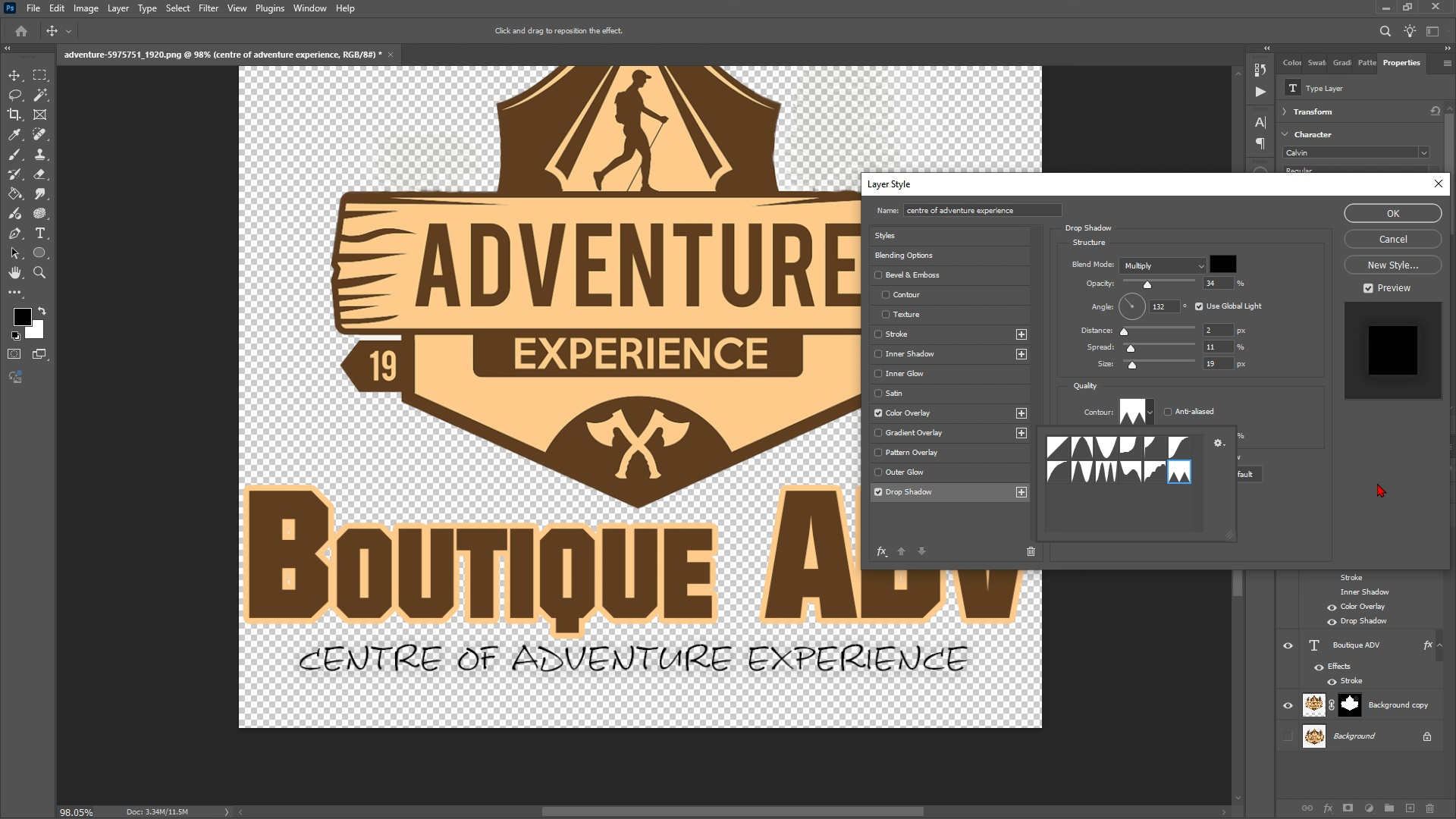 
left_click([1377, 483])
 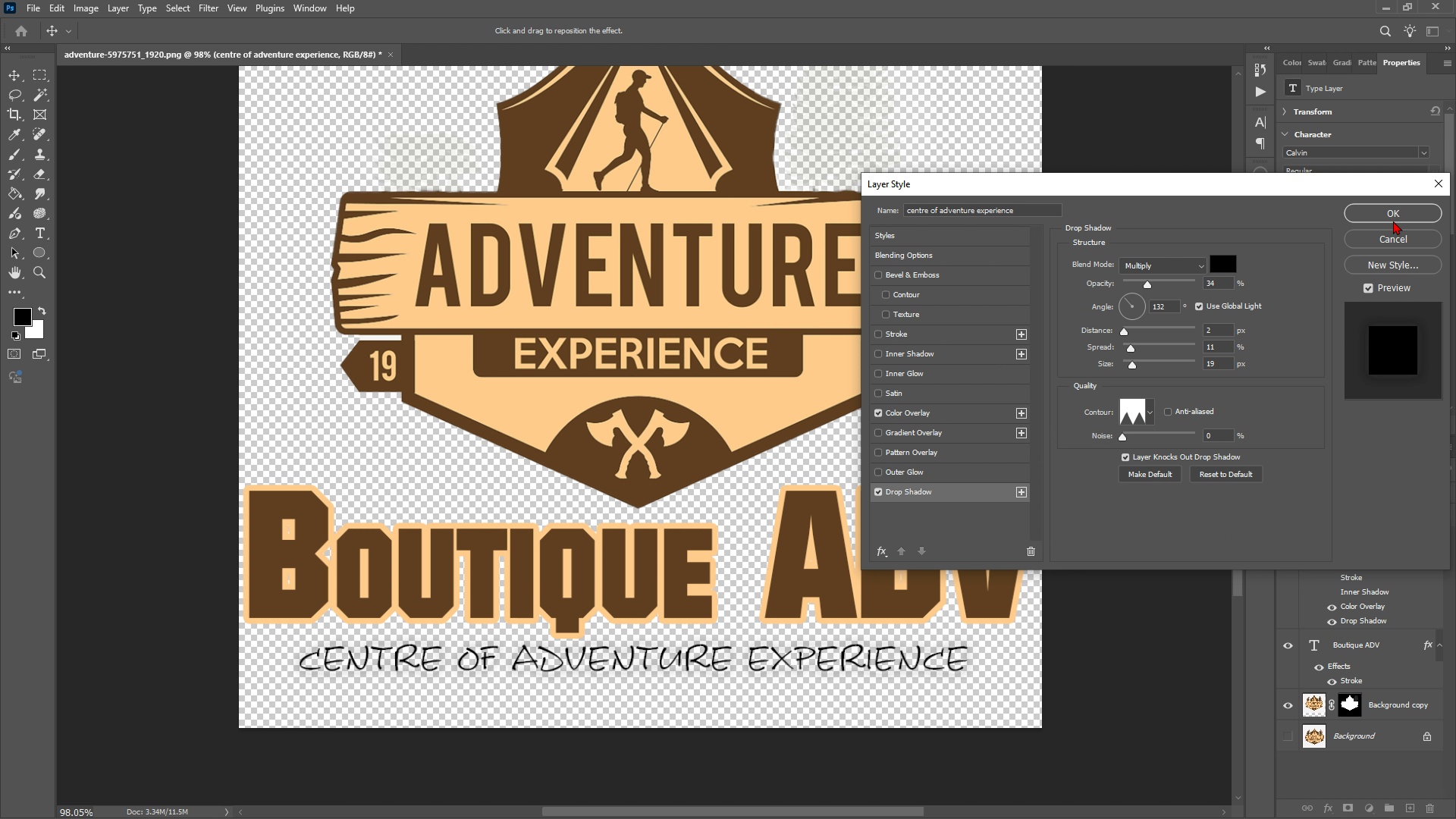 
left_click([1395, 221])
 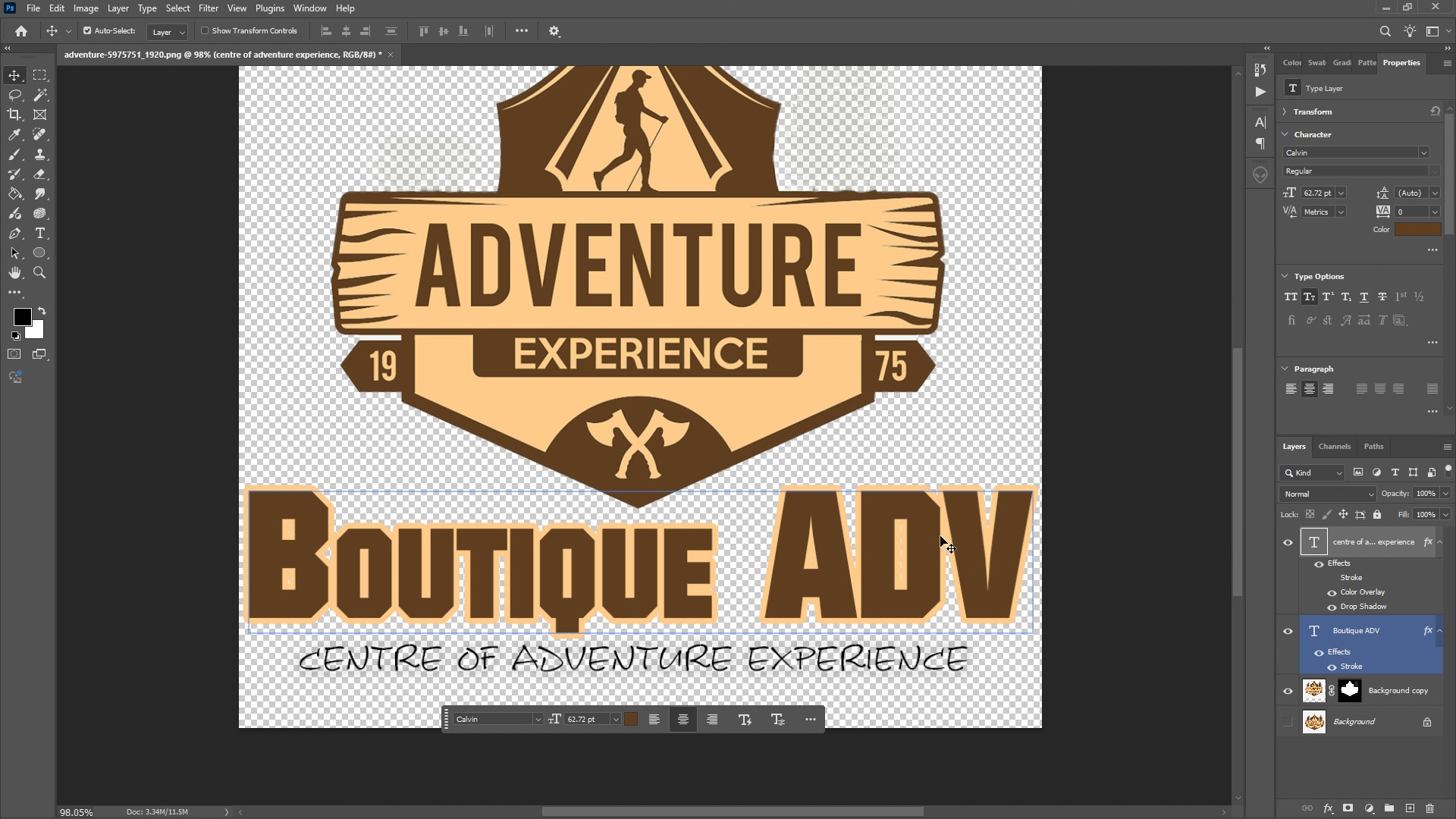 
left_click([1124, 412])
 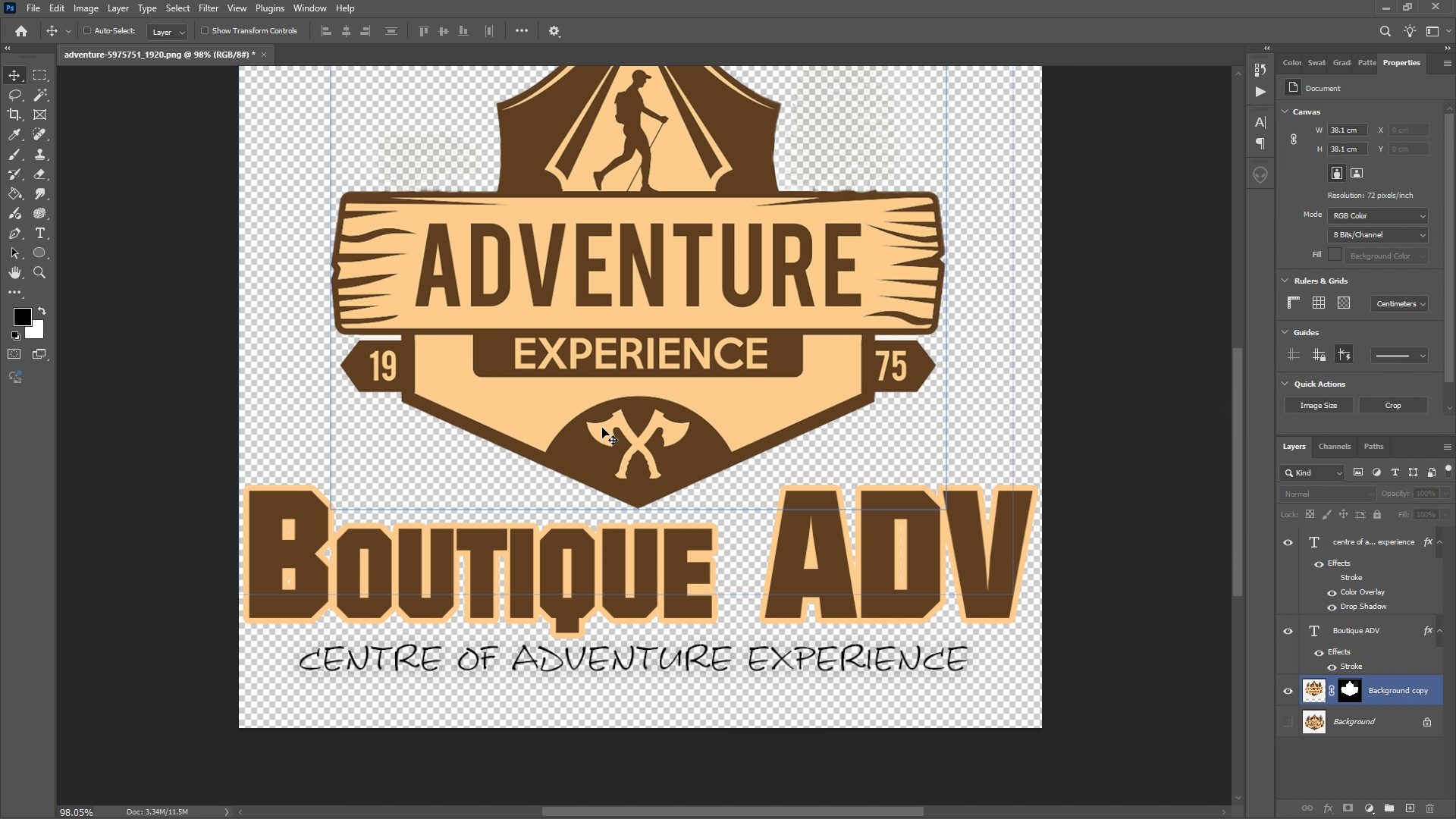 
hold_key(key=ControlLeft, duration=0.78)
scroll: coordinate [602, 428], scroll_direction: none, amount: 0.0
 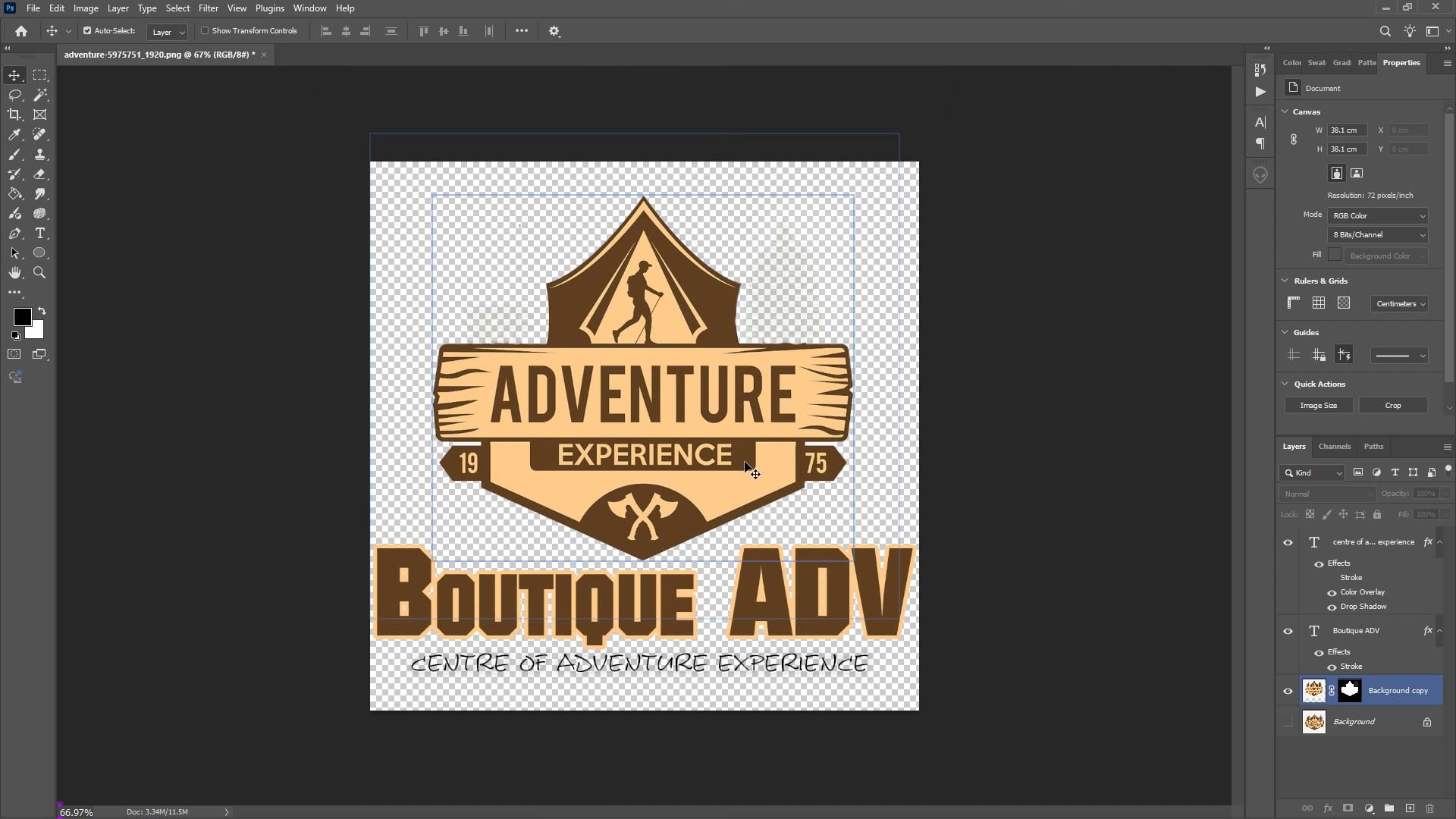 
hold_key(key=AltLeft, duration=0.63)
 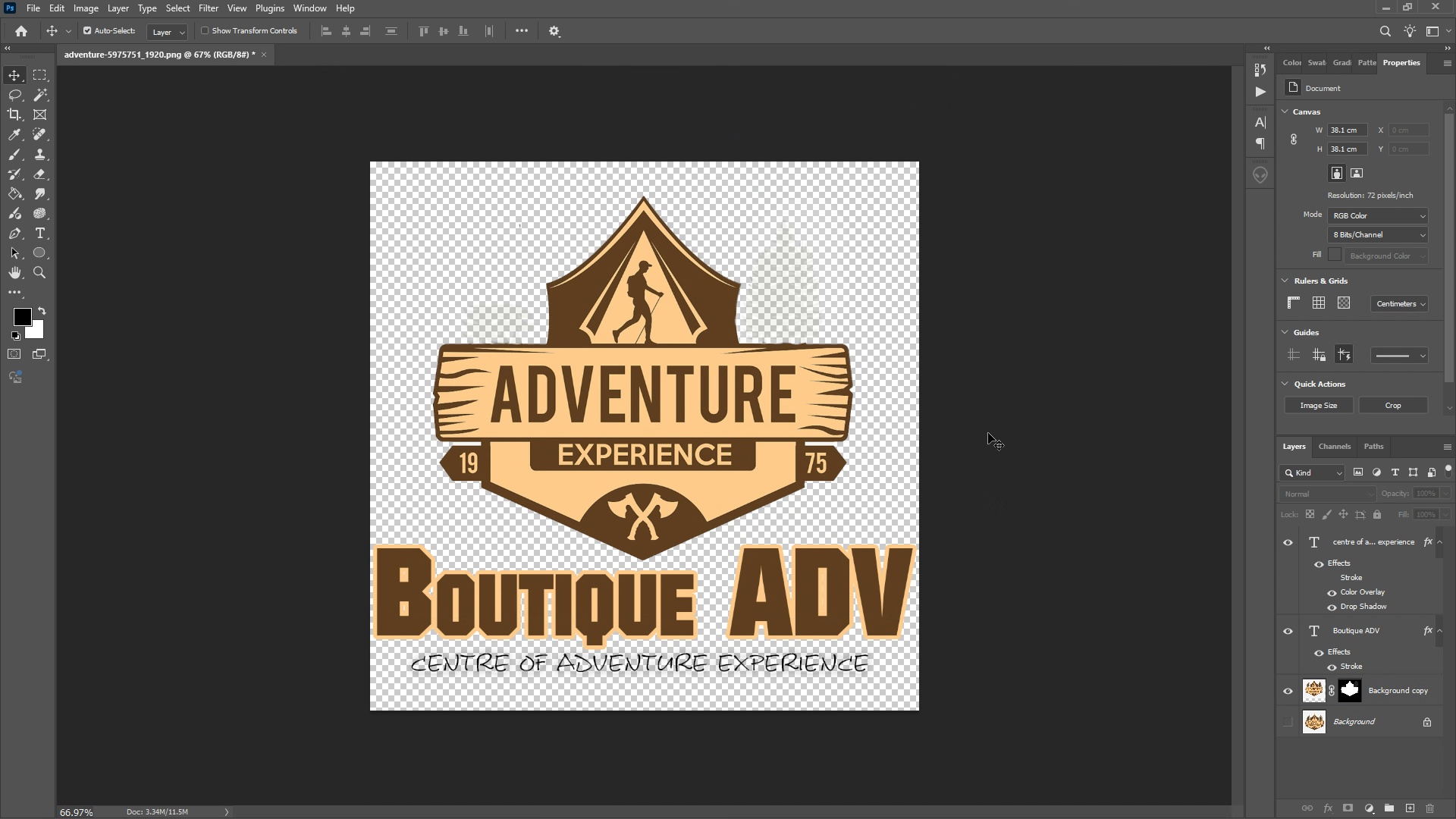 
left_click([988, 433])
 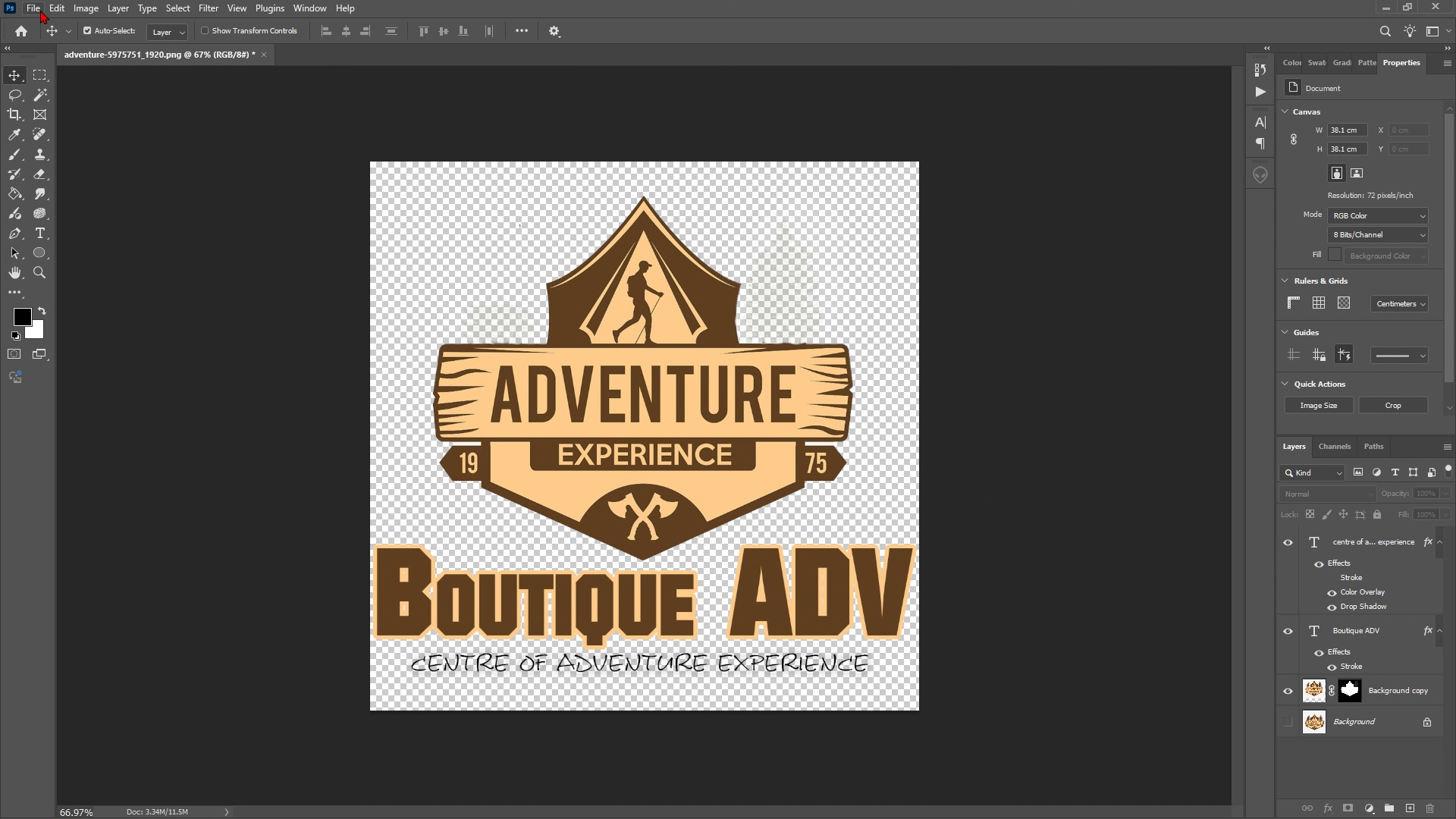 
left_click([40, 10])
 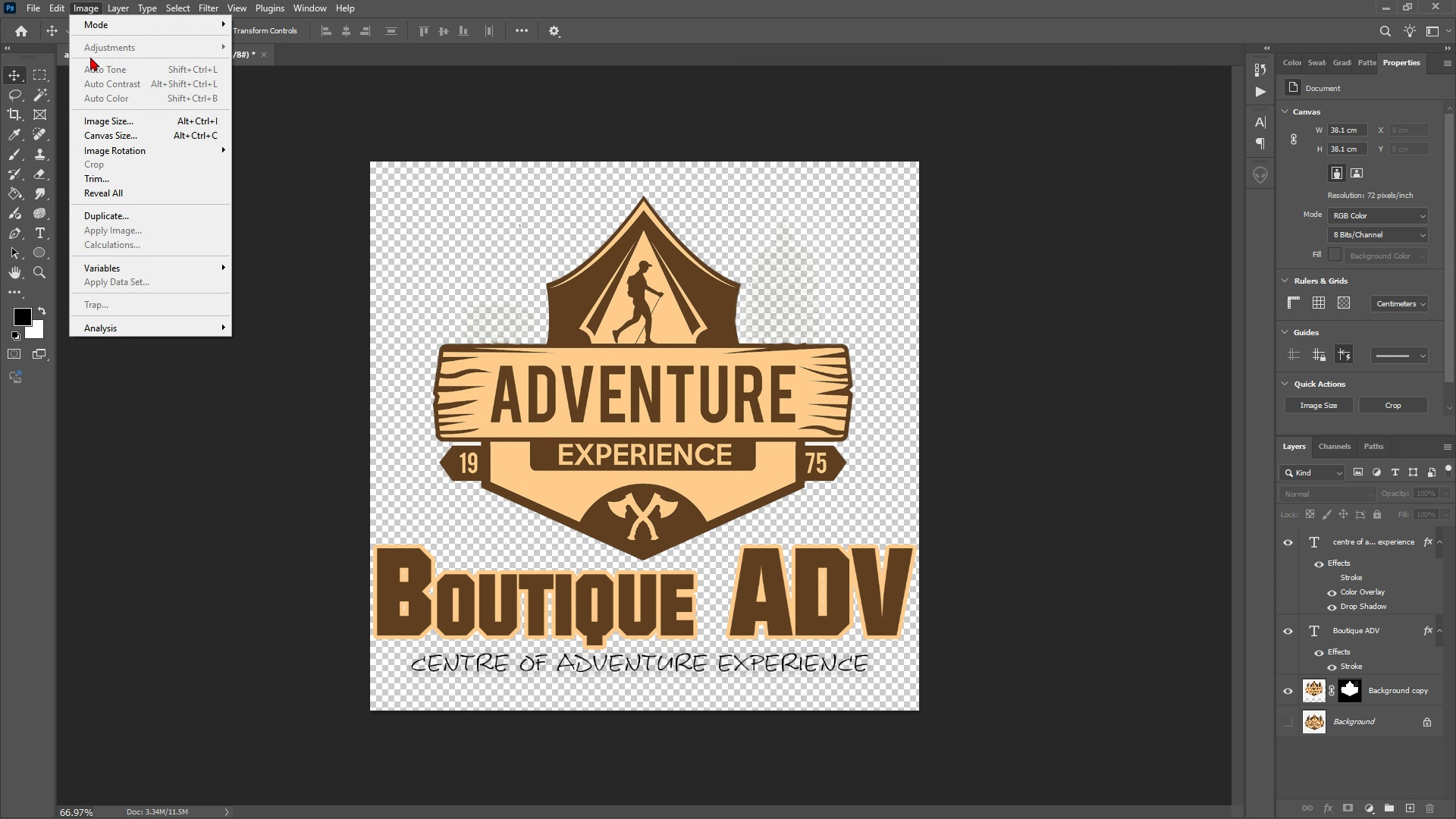 
left_click([442, 172])
 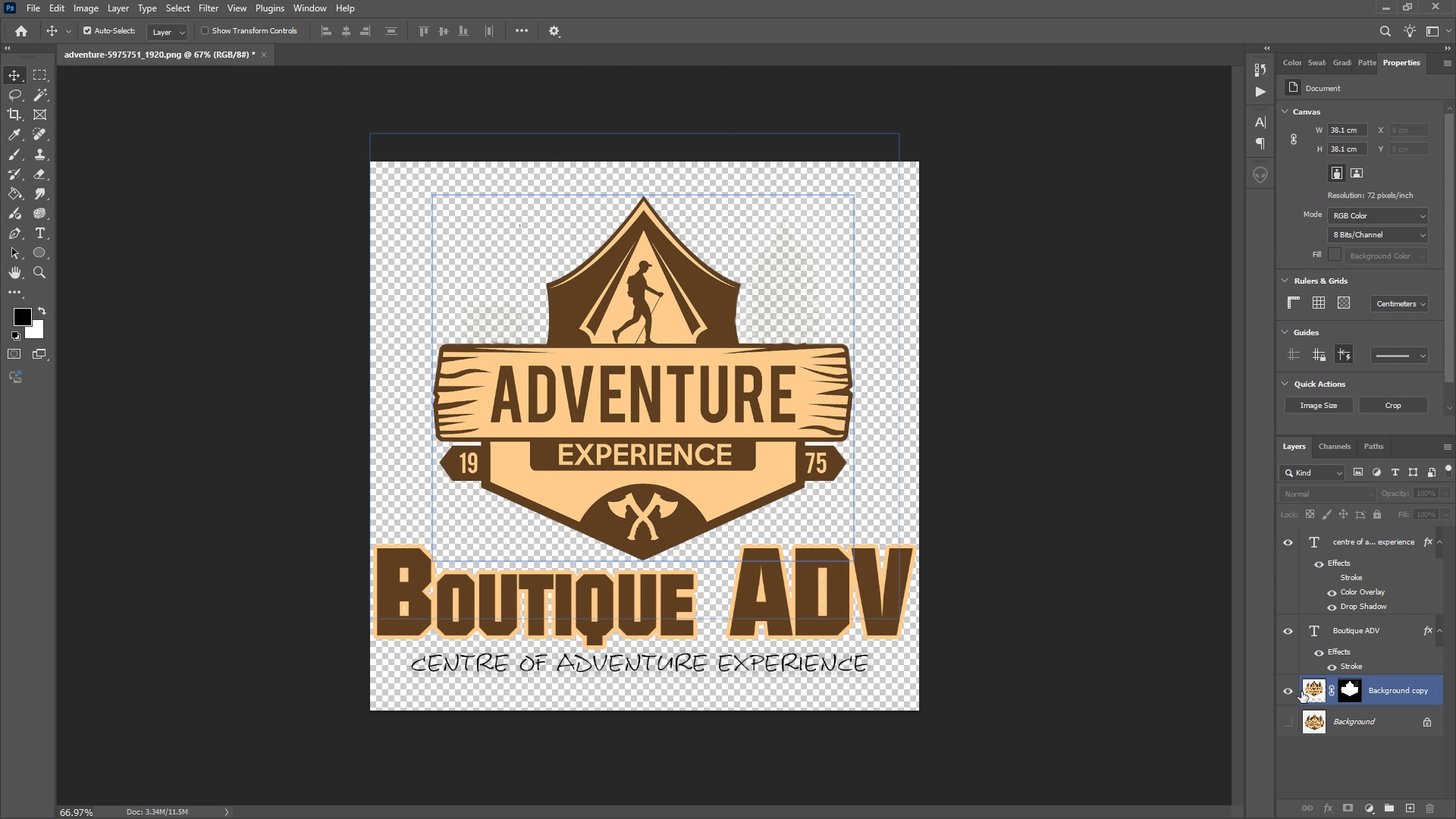 
left_click([1307, 692])
 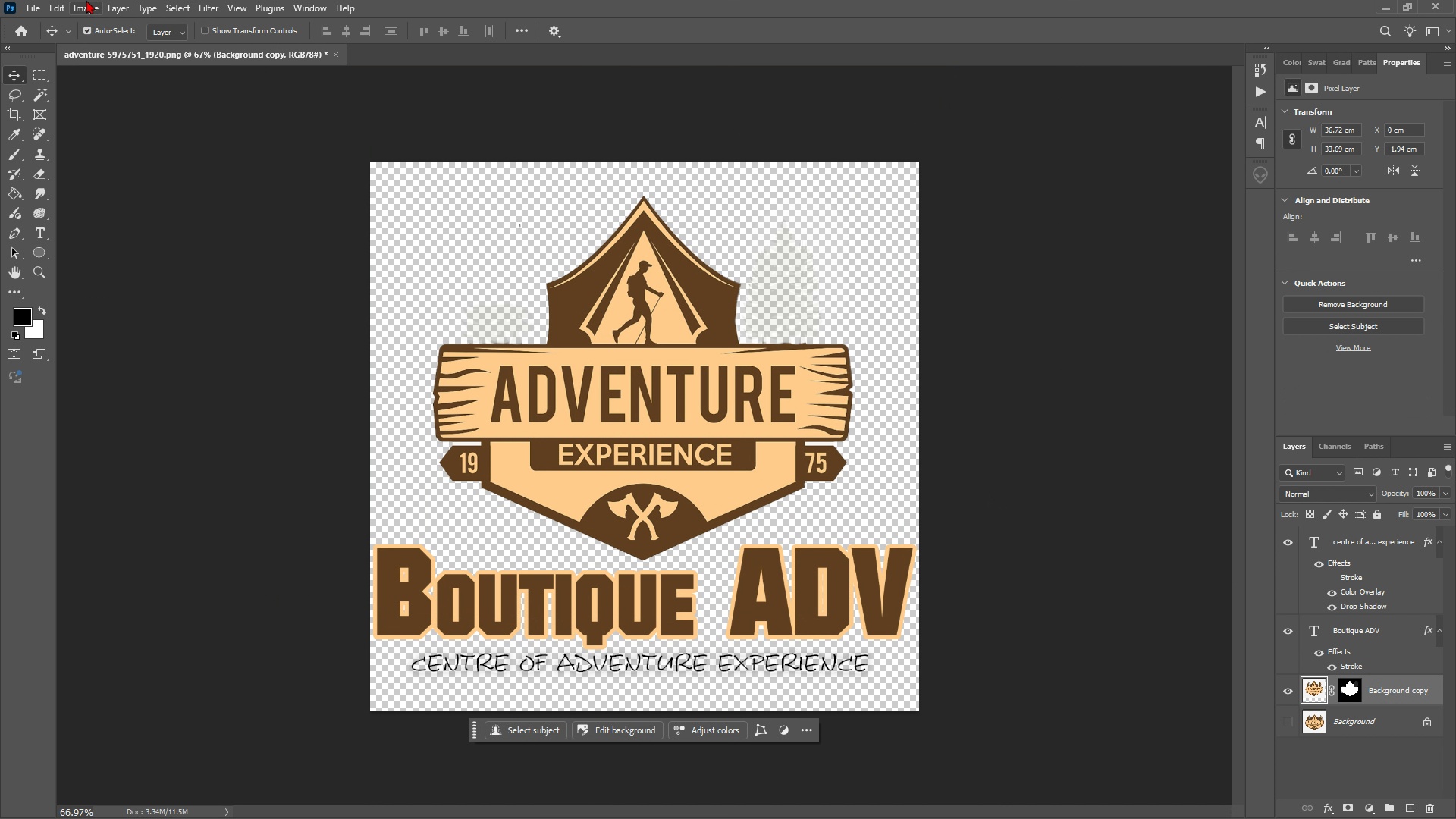 
left_click([86, 0])
 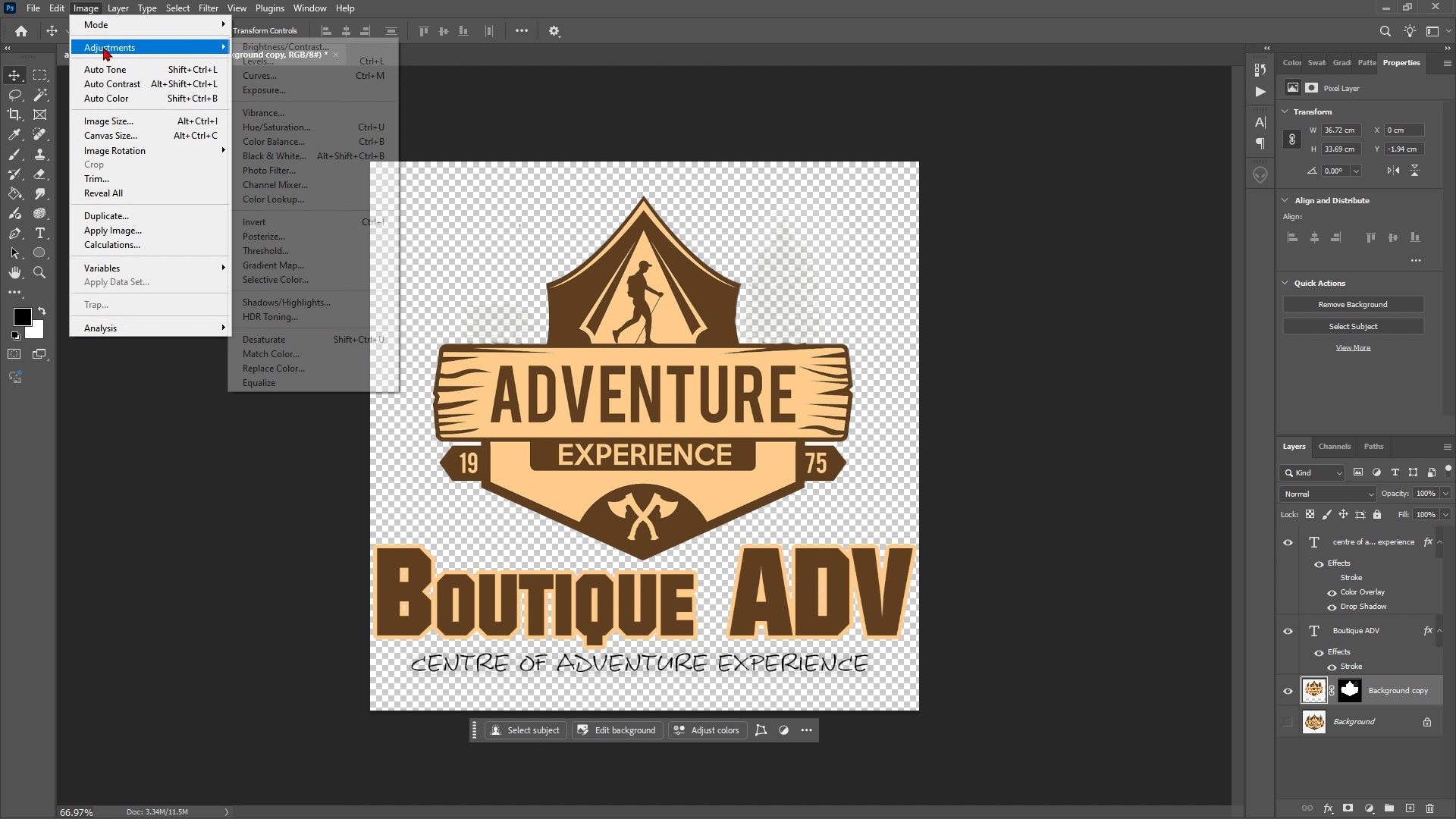 
double_click([103, 47])
 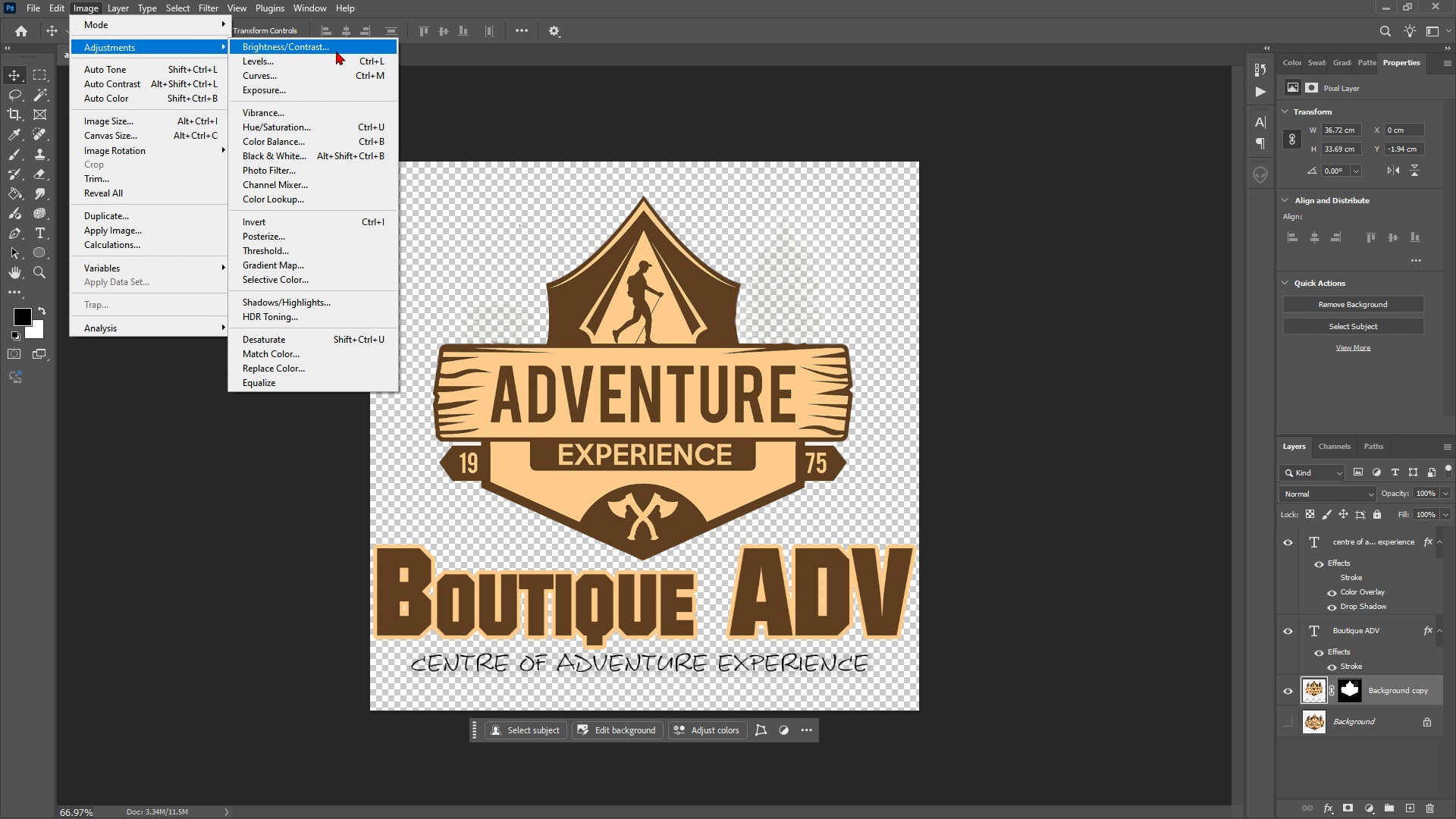 
mouse_move([312, 35])
 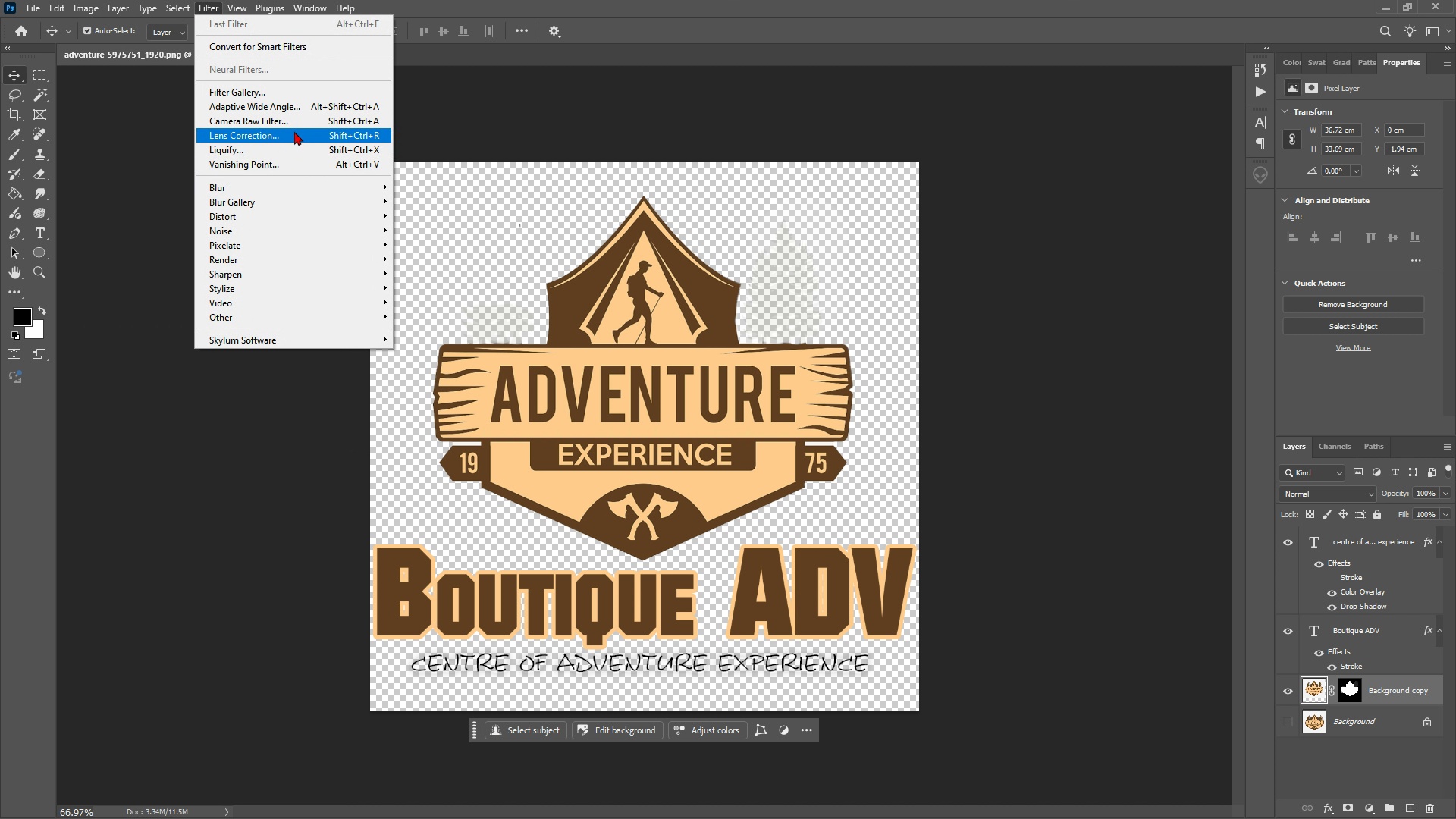 
left_click([290, 124])
 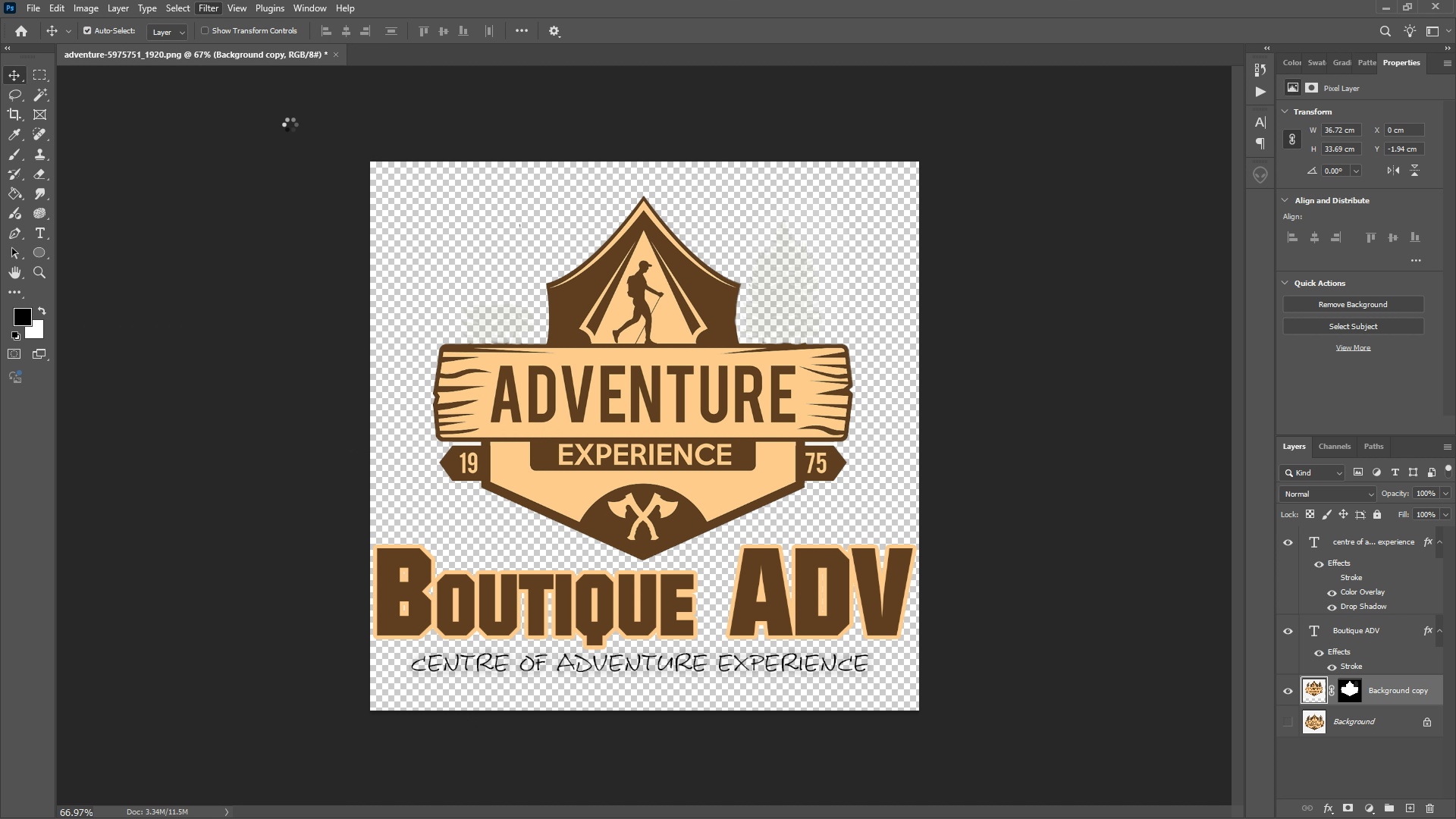 
wait(8.25)
 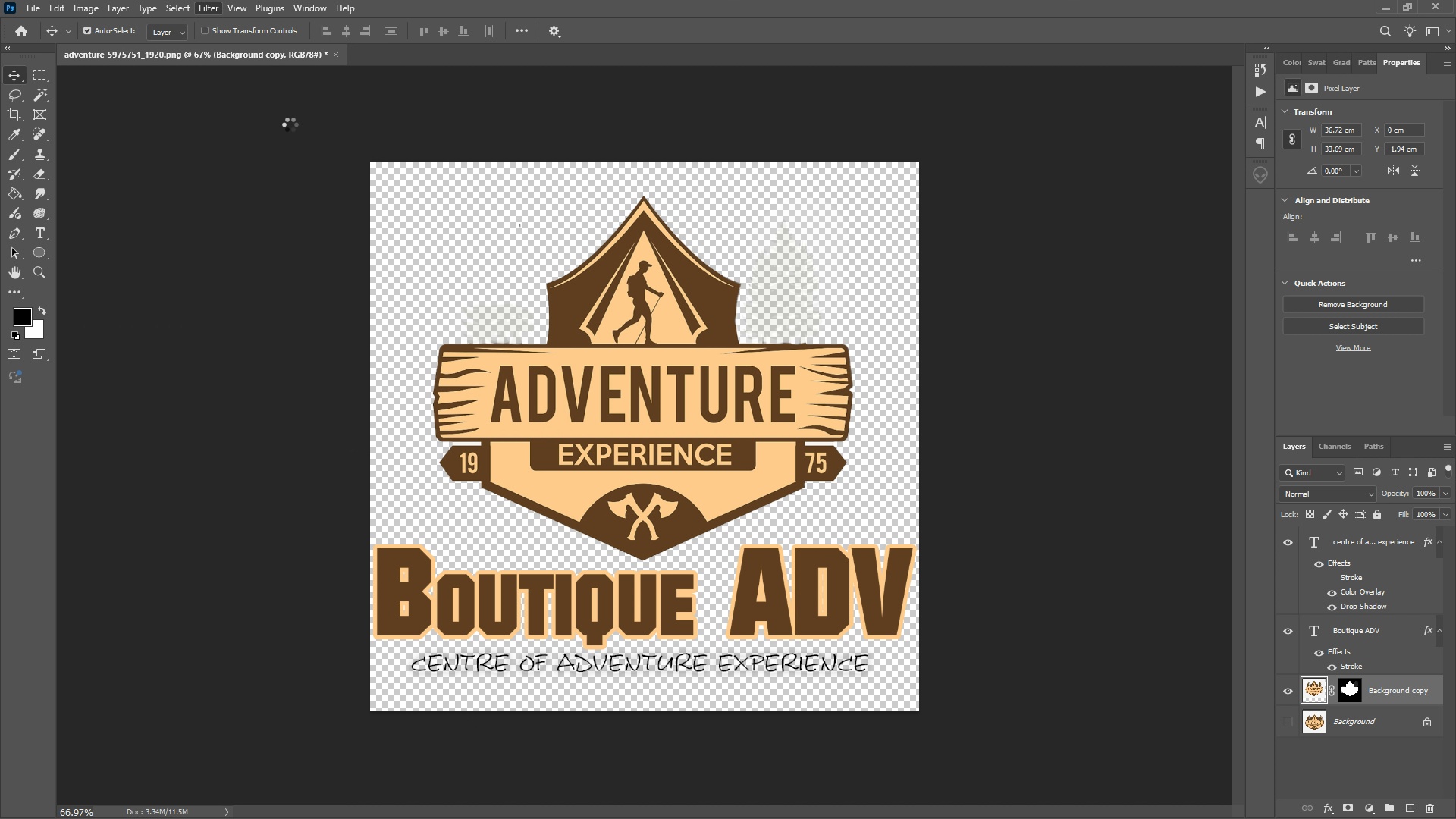 
left_click_drag(start_coordinate=[1207, 256], to_coordinate=[1203, 266])
 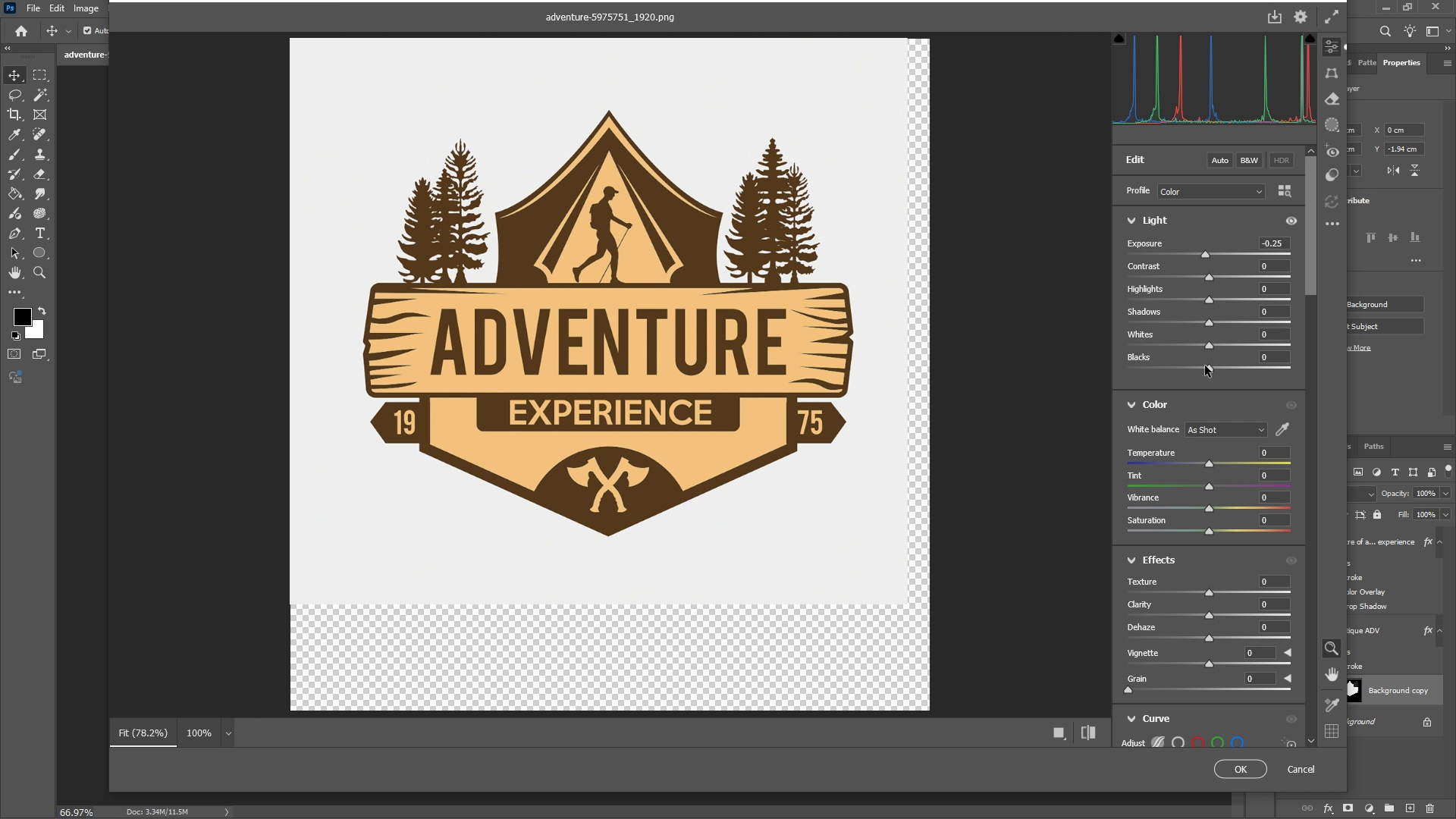 
wait(6.36)
 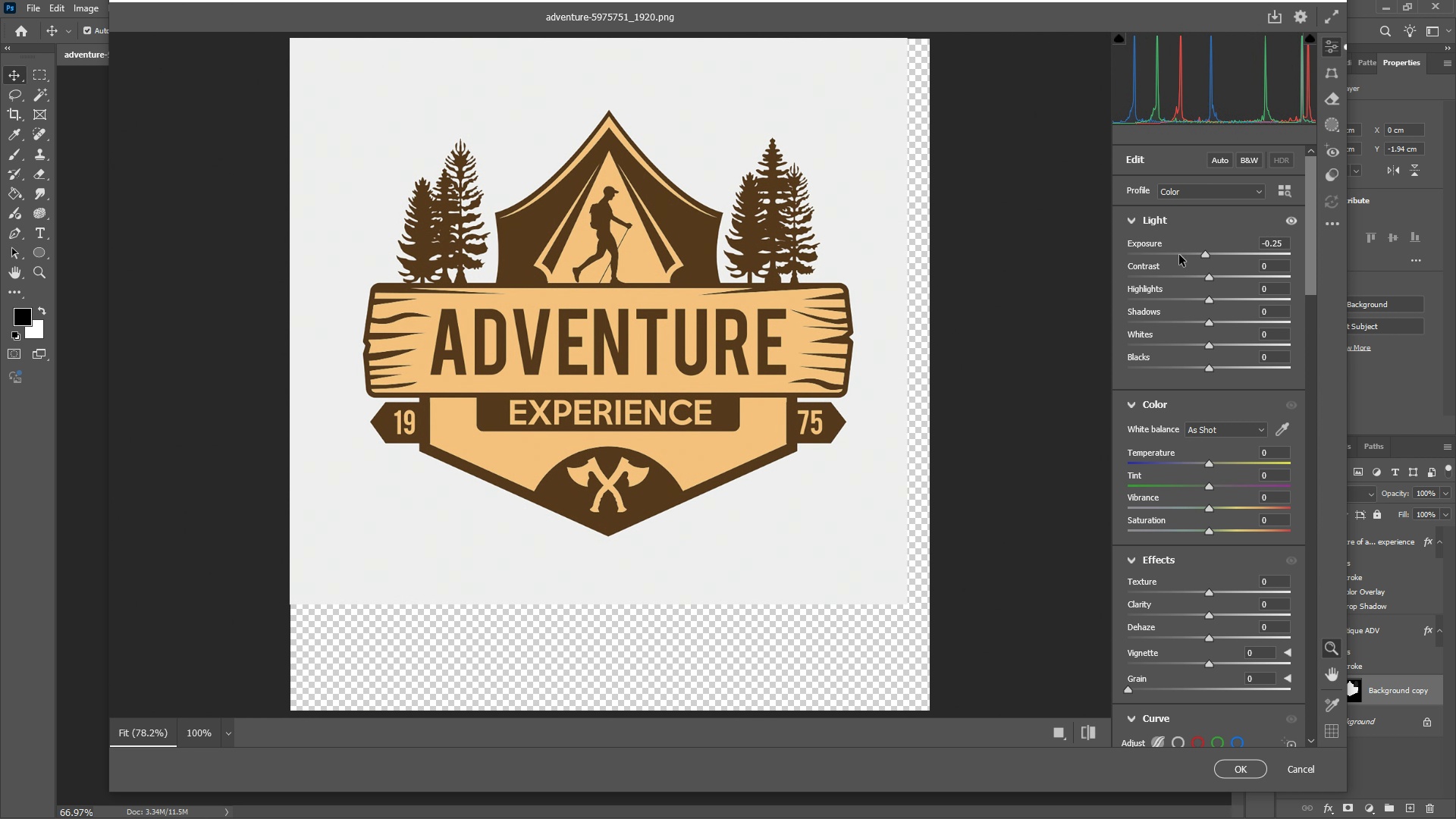 
left_click_drag(start_coordinate=[1213, 322], to_coordinate=[1160, 339])
 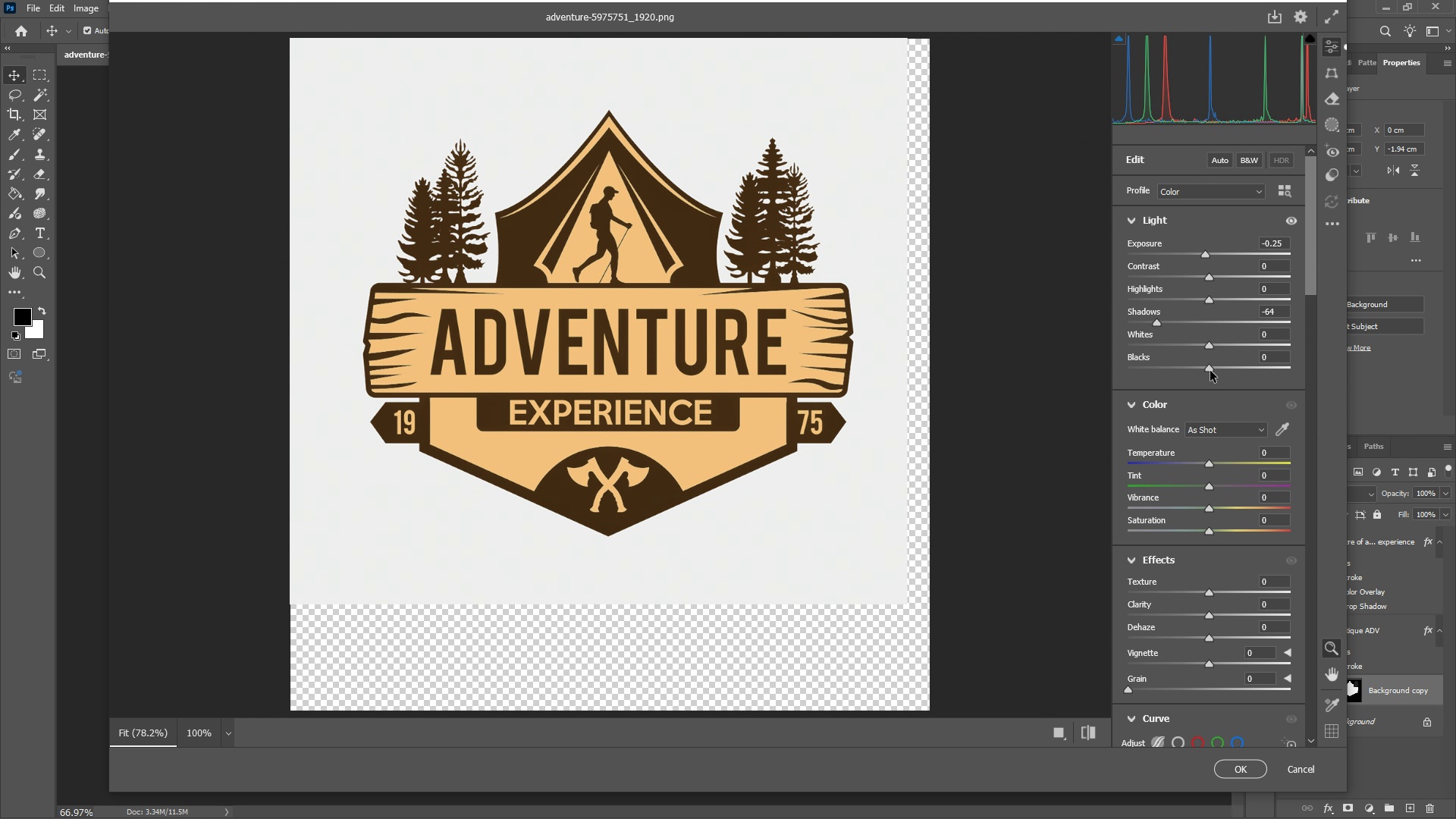 
left_click_drag(start_coordinate=[1210, 371], to_coordinate=[1266, 369])
 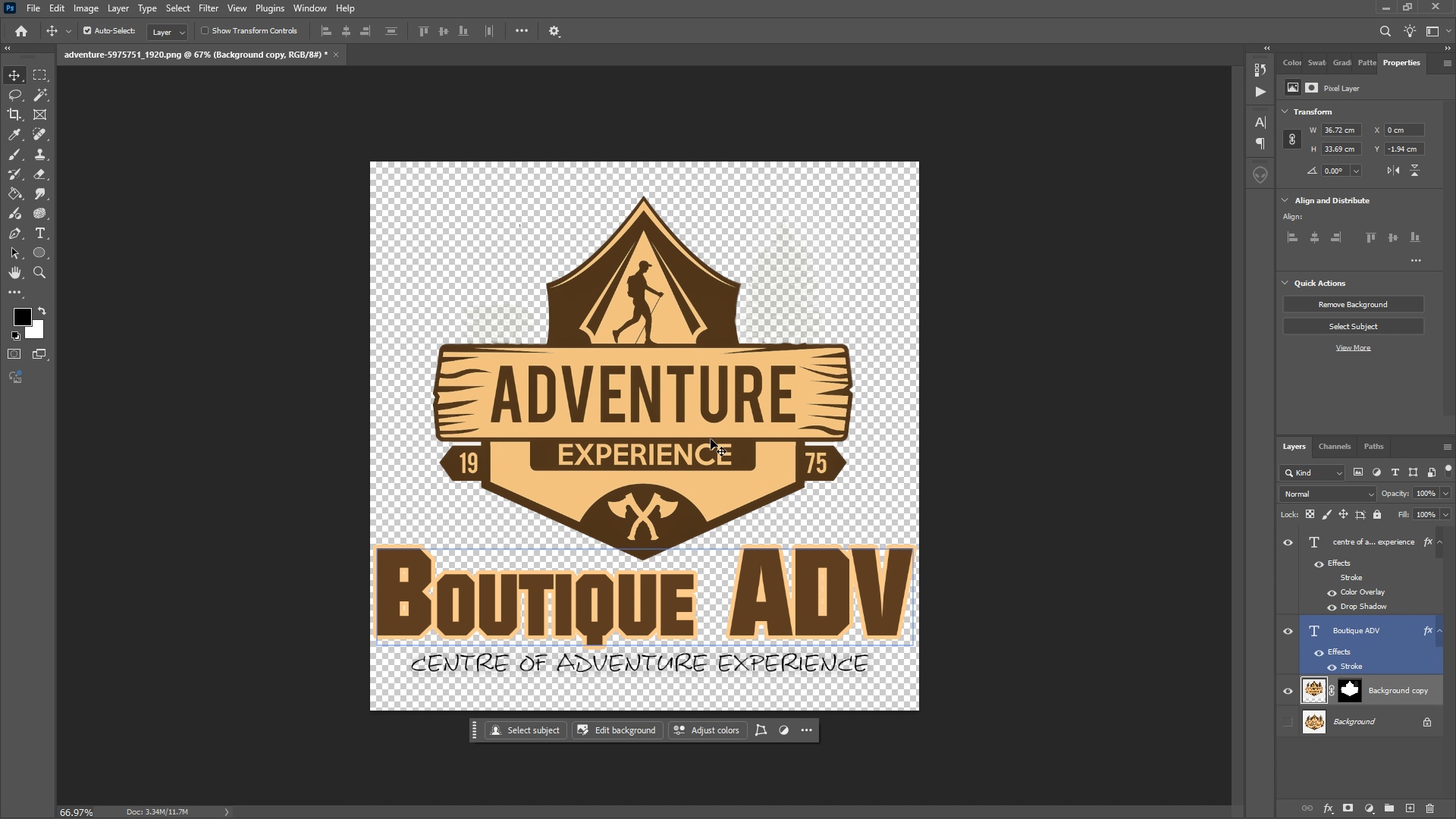 
wait(5.57)
 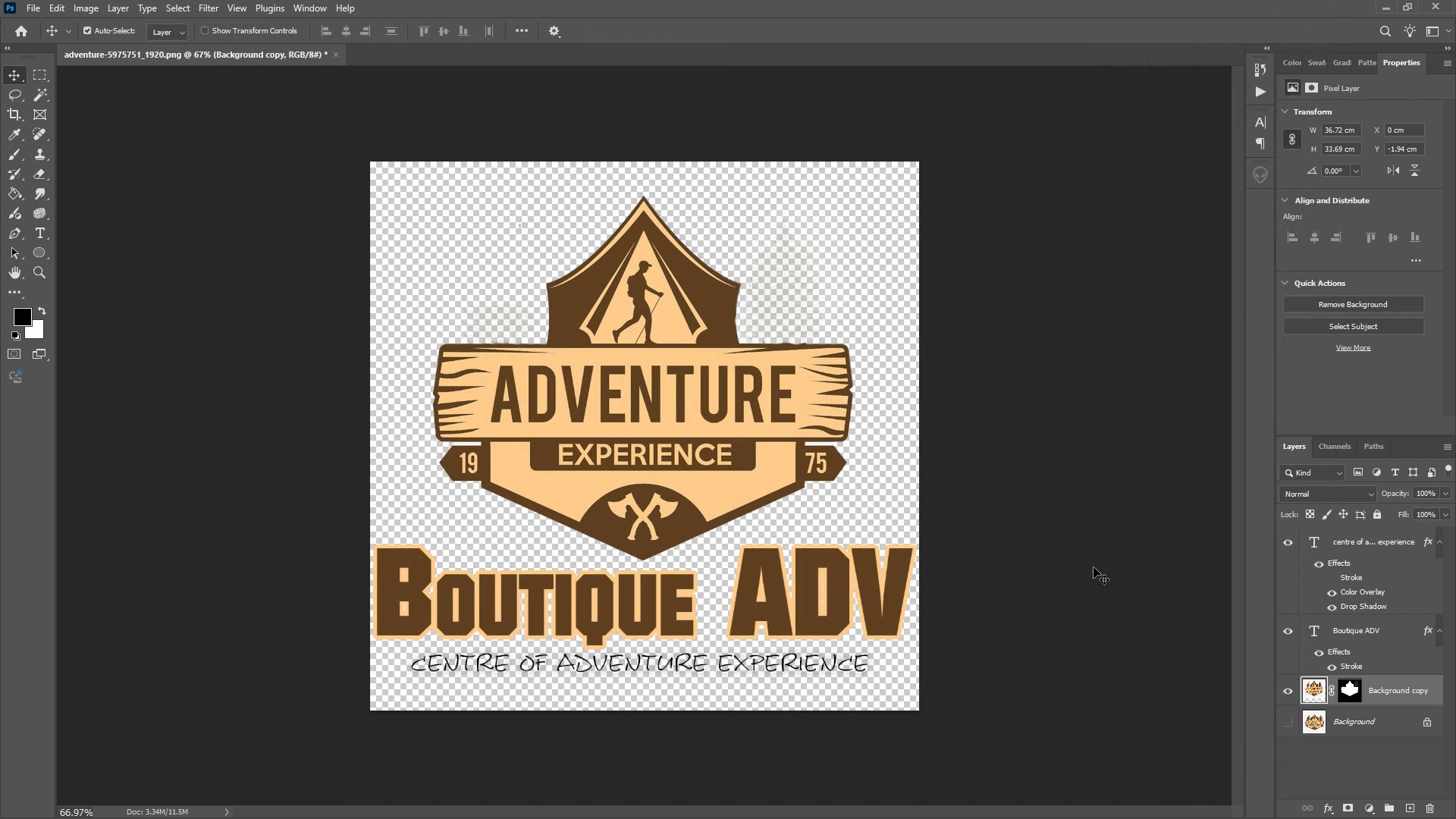 
right_click([1321, 689])
 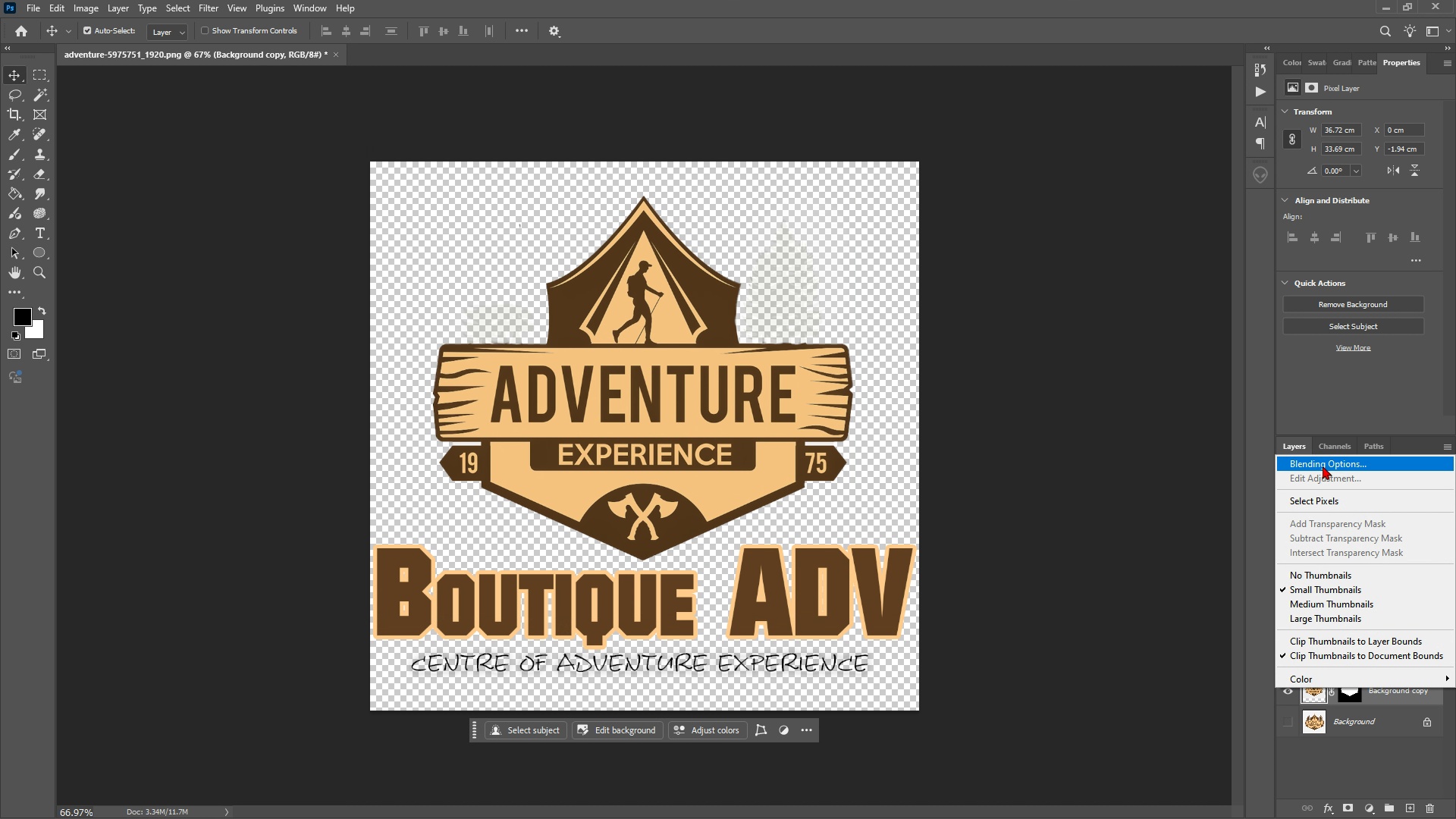 
left_click([1323, 462])
 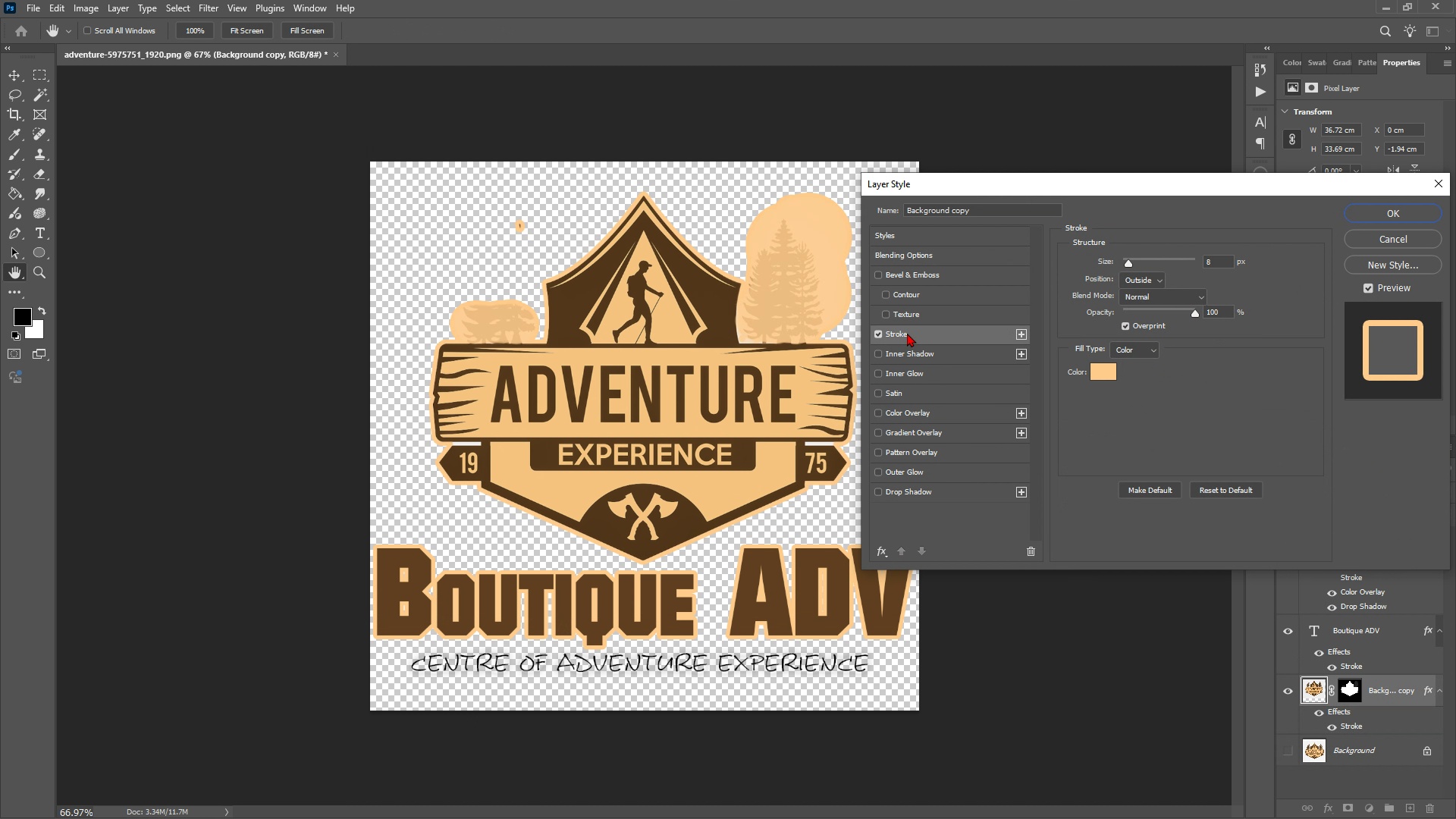 
wait(6.12)
 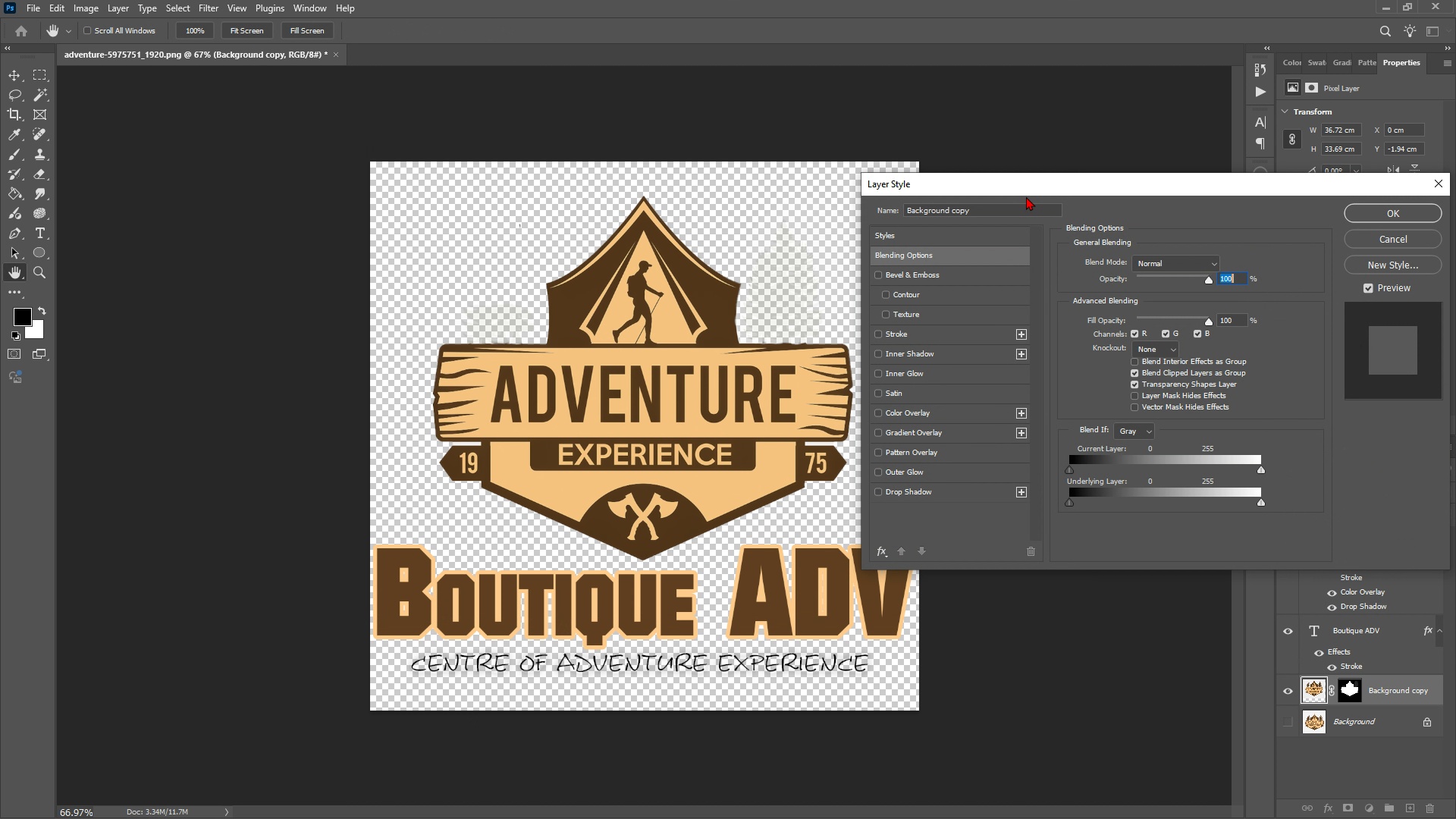 
left_click([907, 333])
 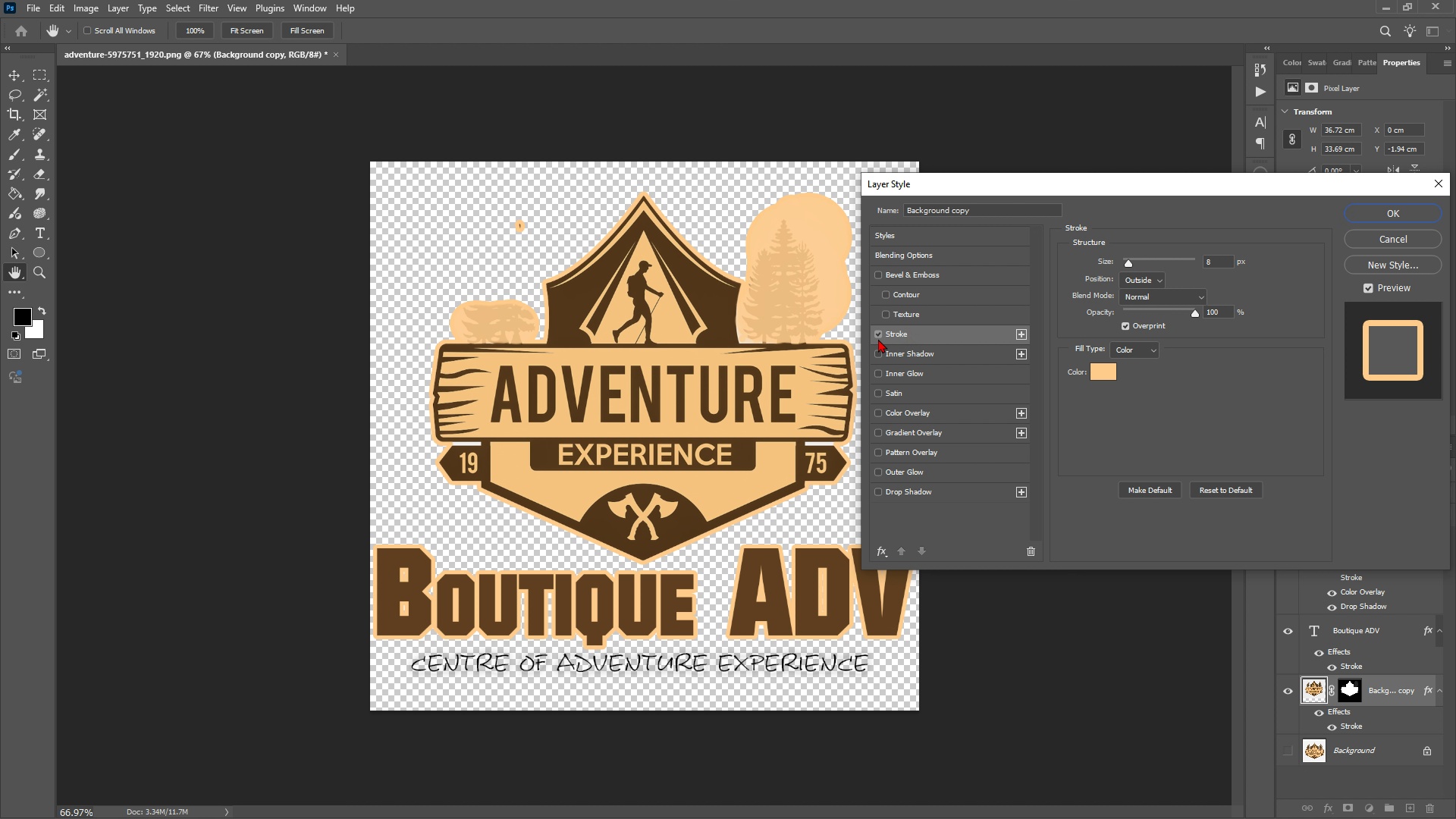 
left_click([878, 339])
 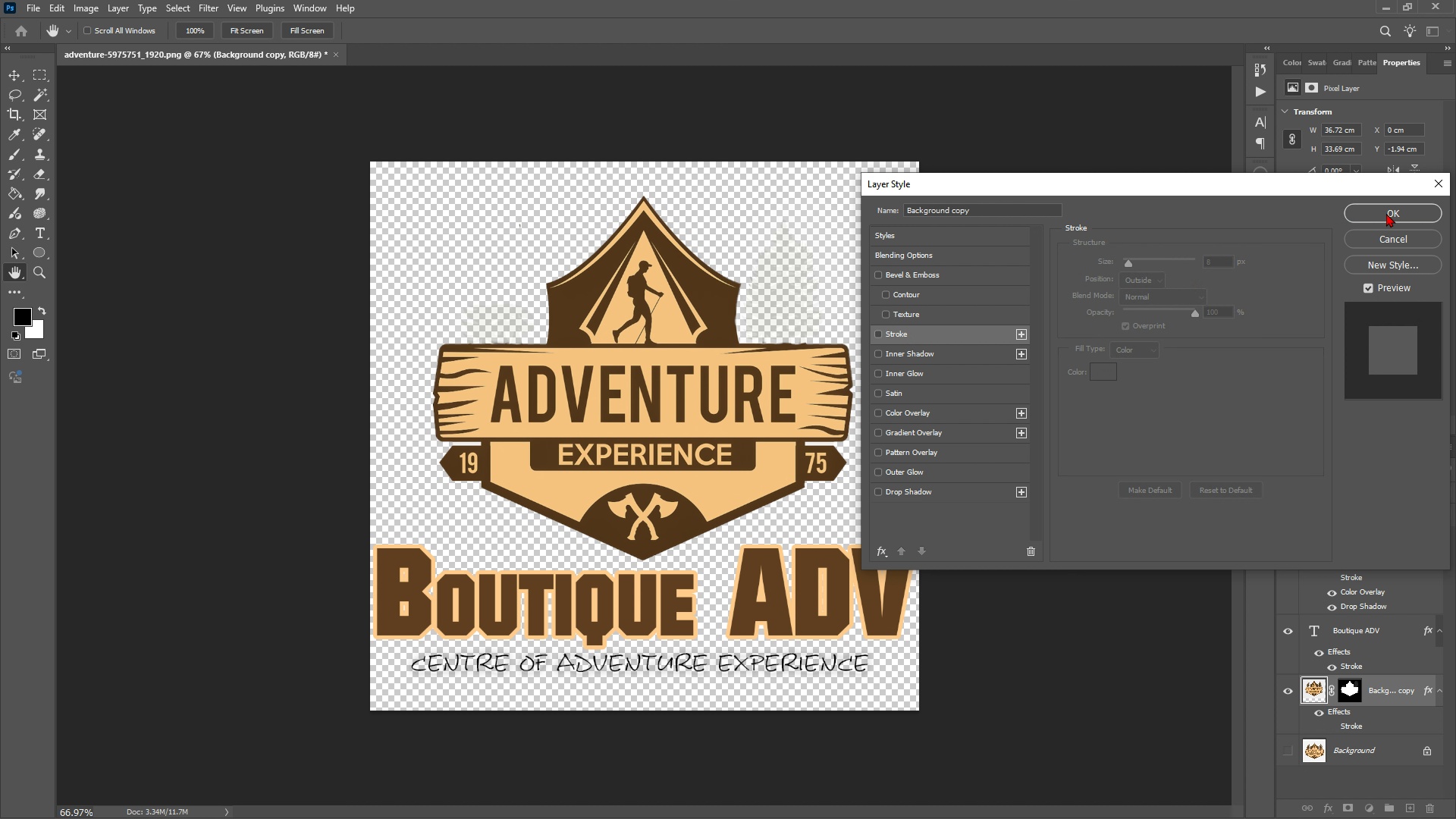 
left_click([1407, 215])
 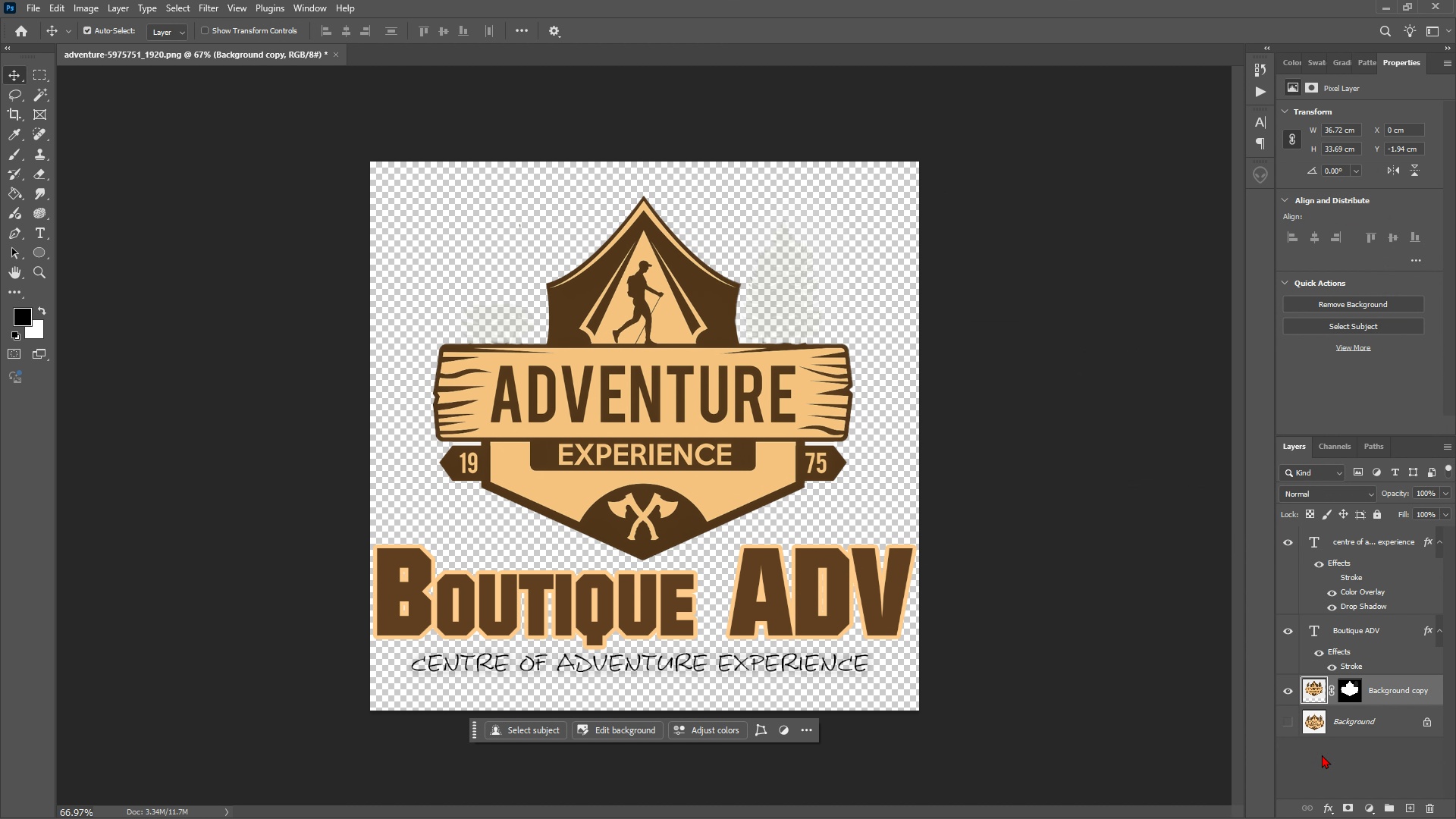 
left_click([1326, 763])